 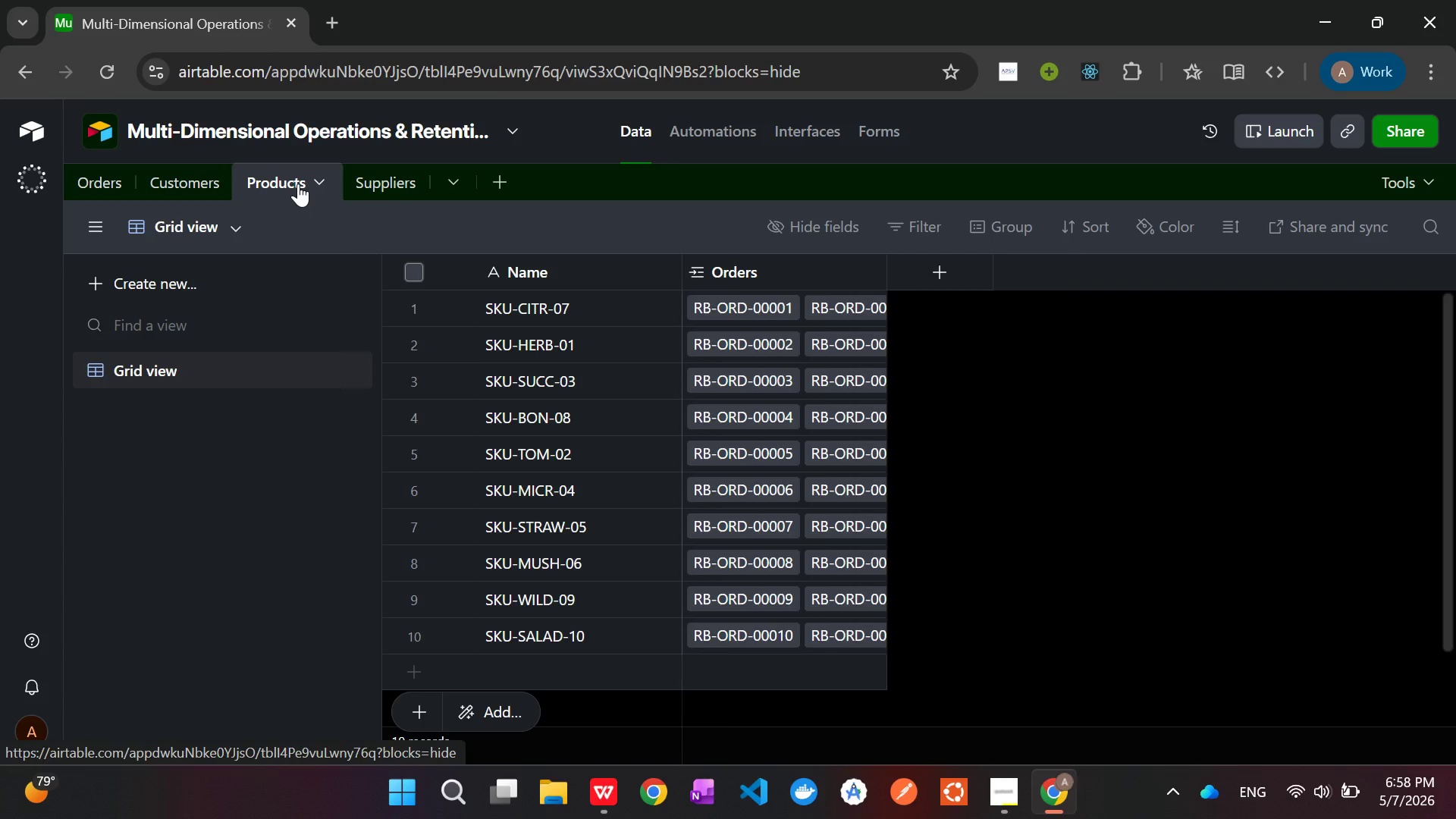 
left_click([940, 271])
 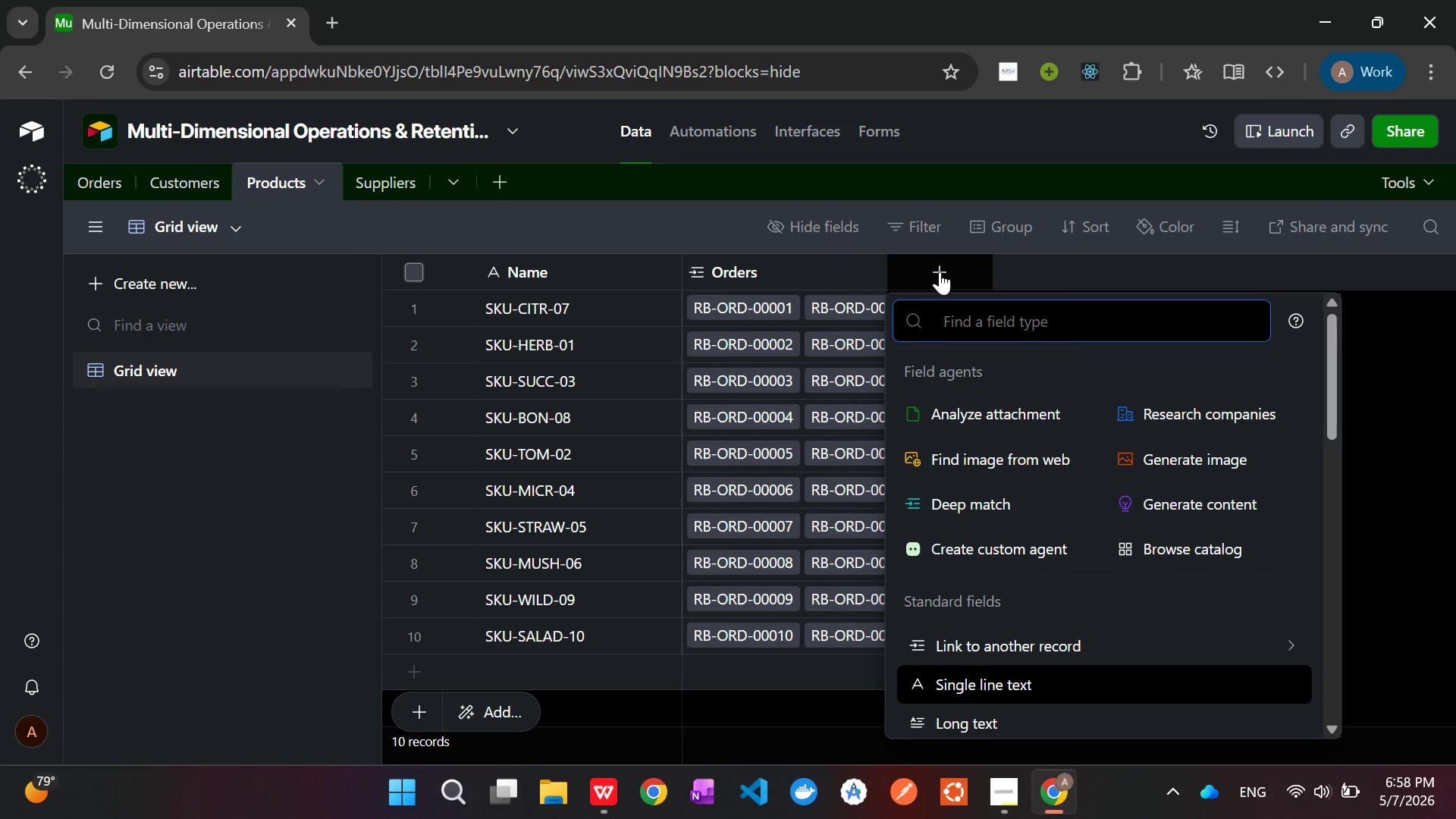 
type(roll)
 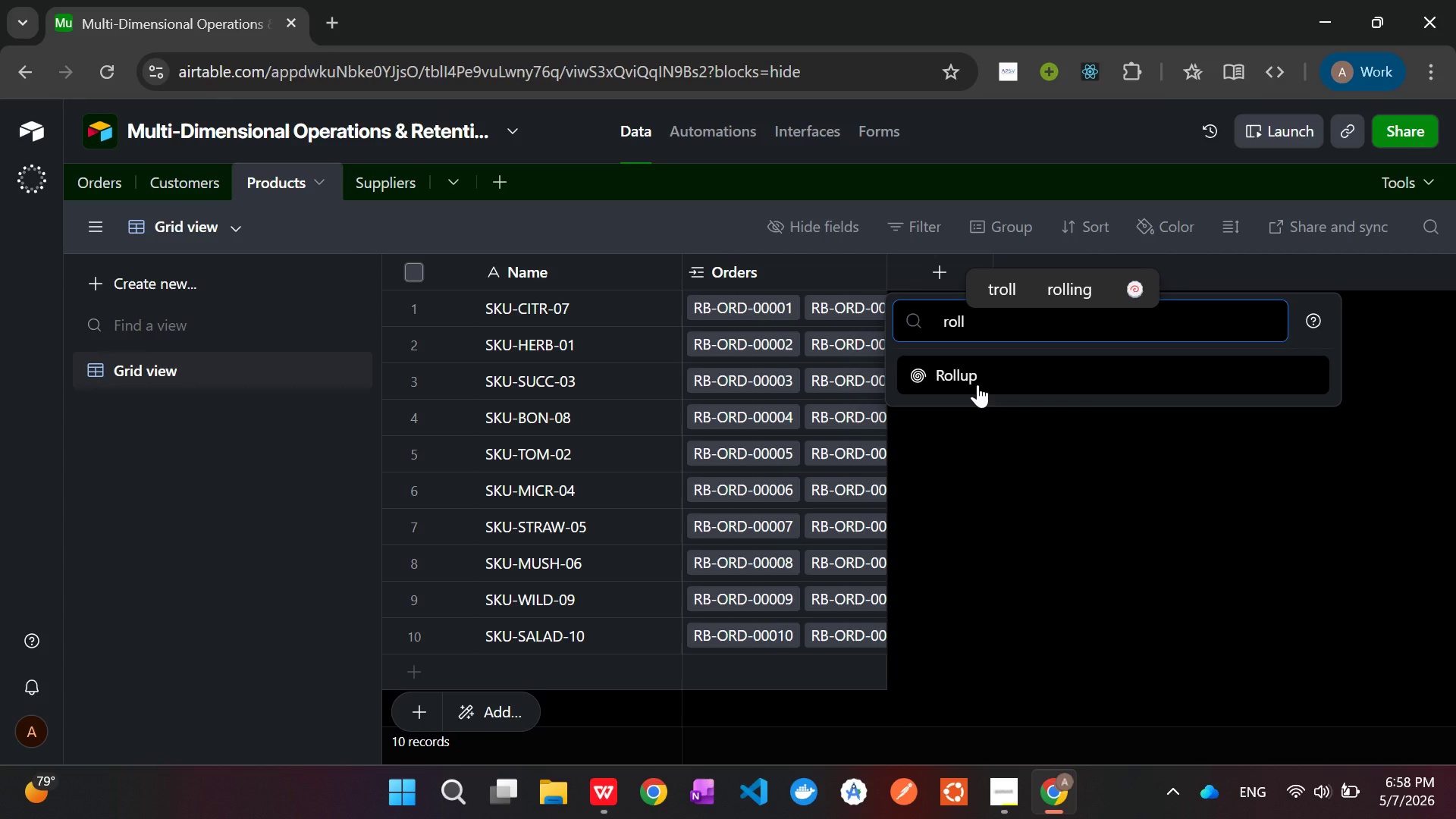 
left_click([977, 384])
 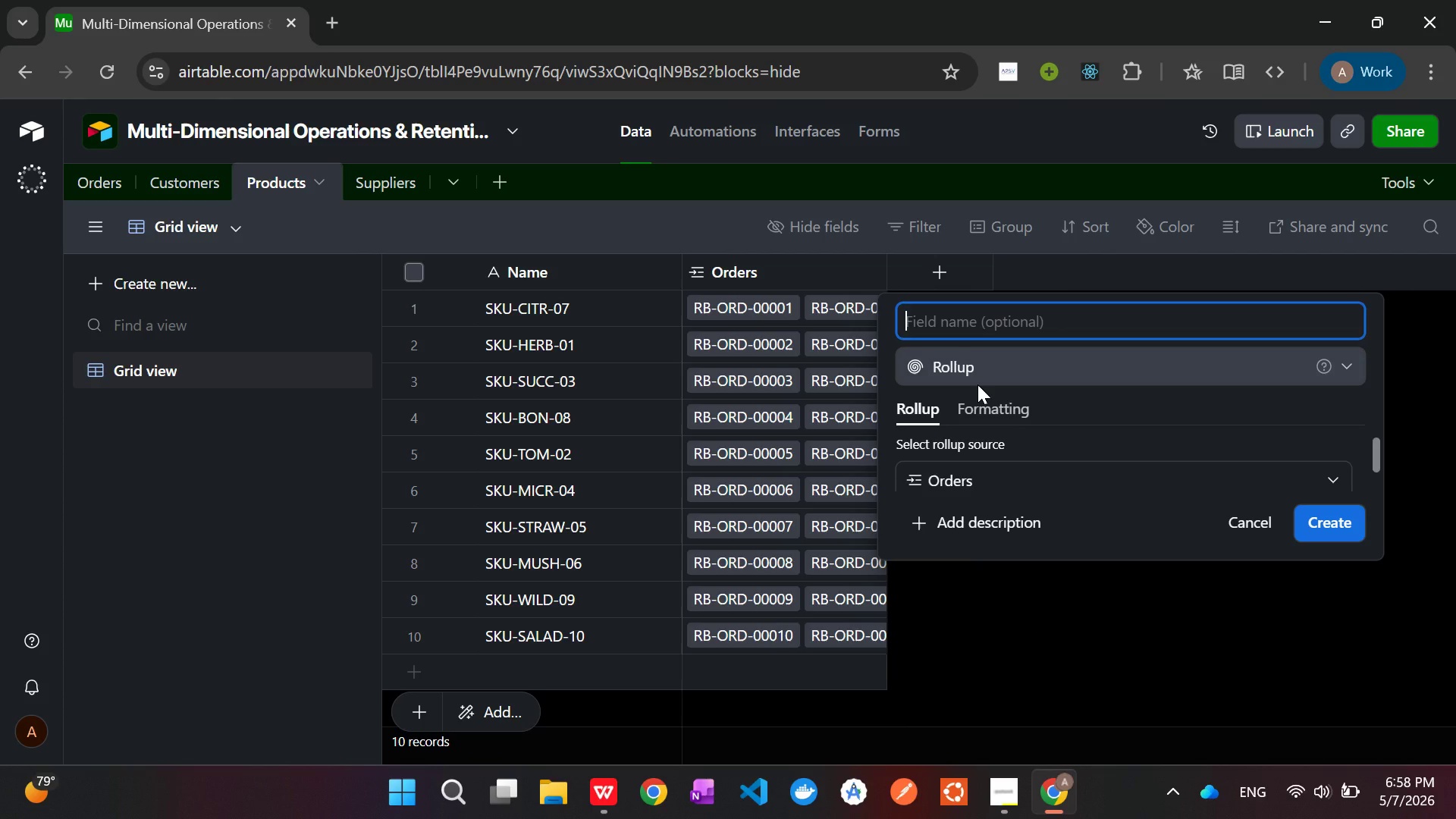 
wait(10.19)
 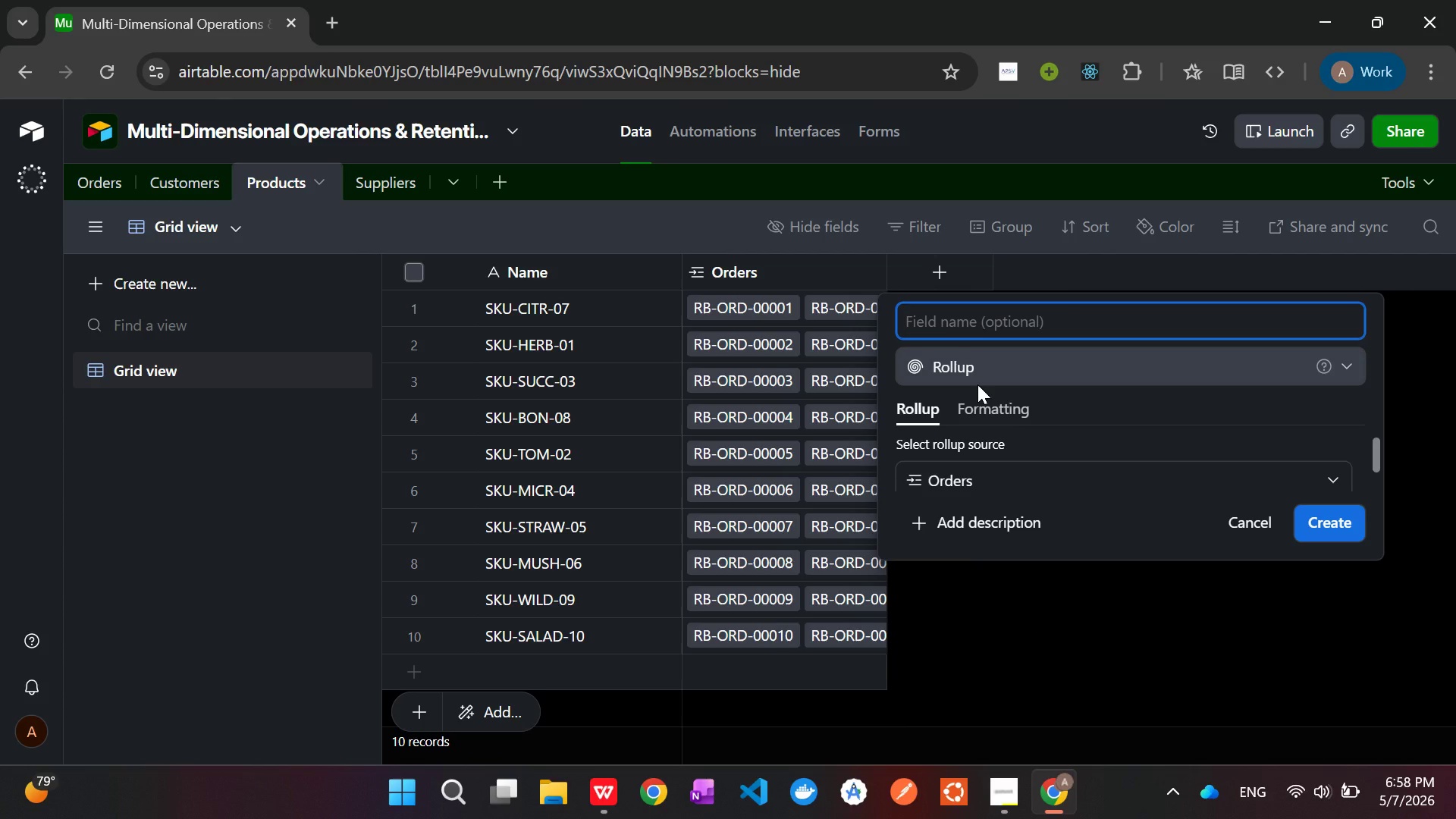 
type(Average Rating)
 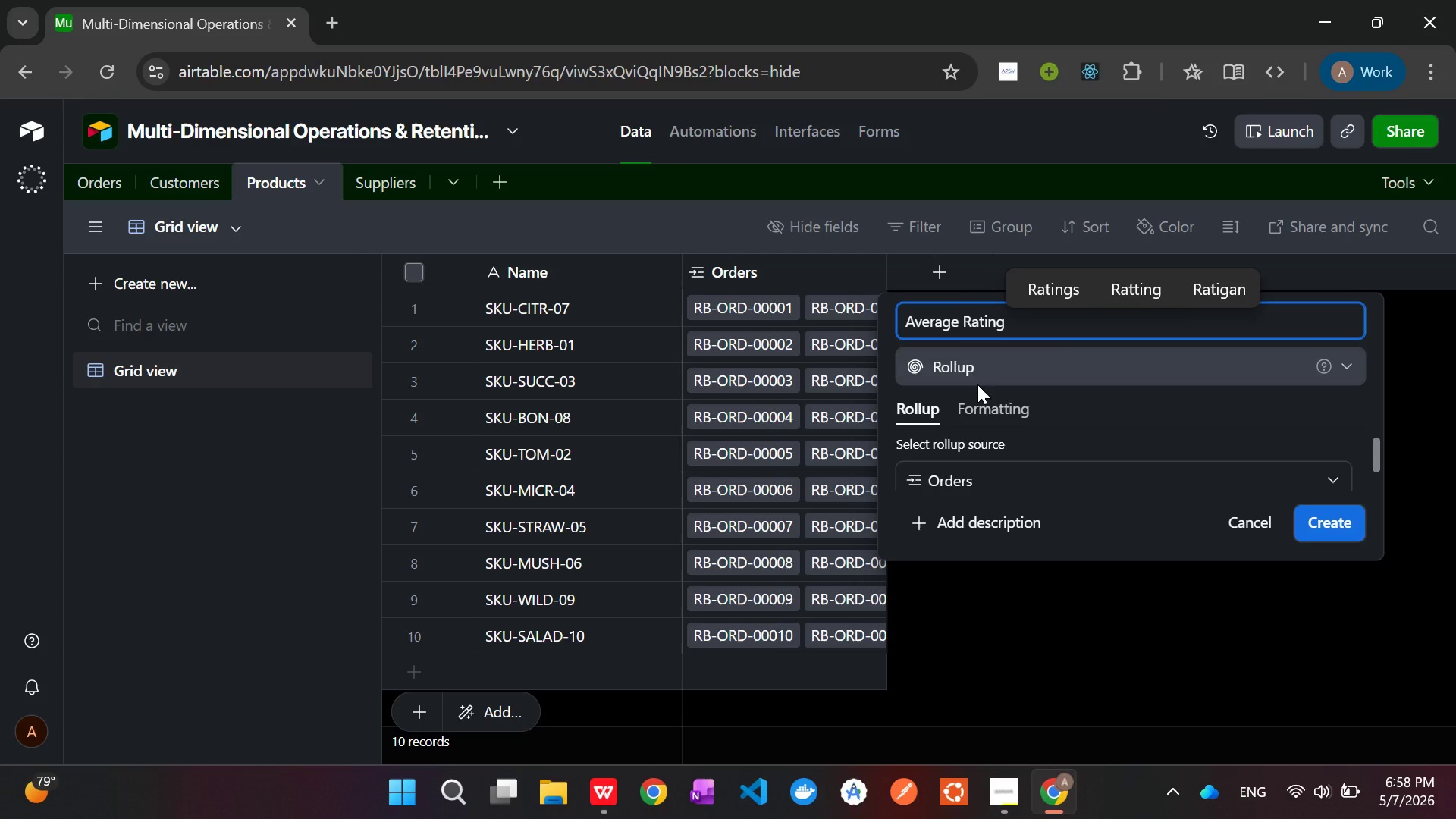 
wait(8.45)
 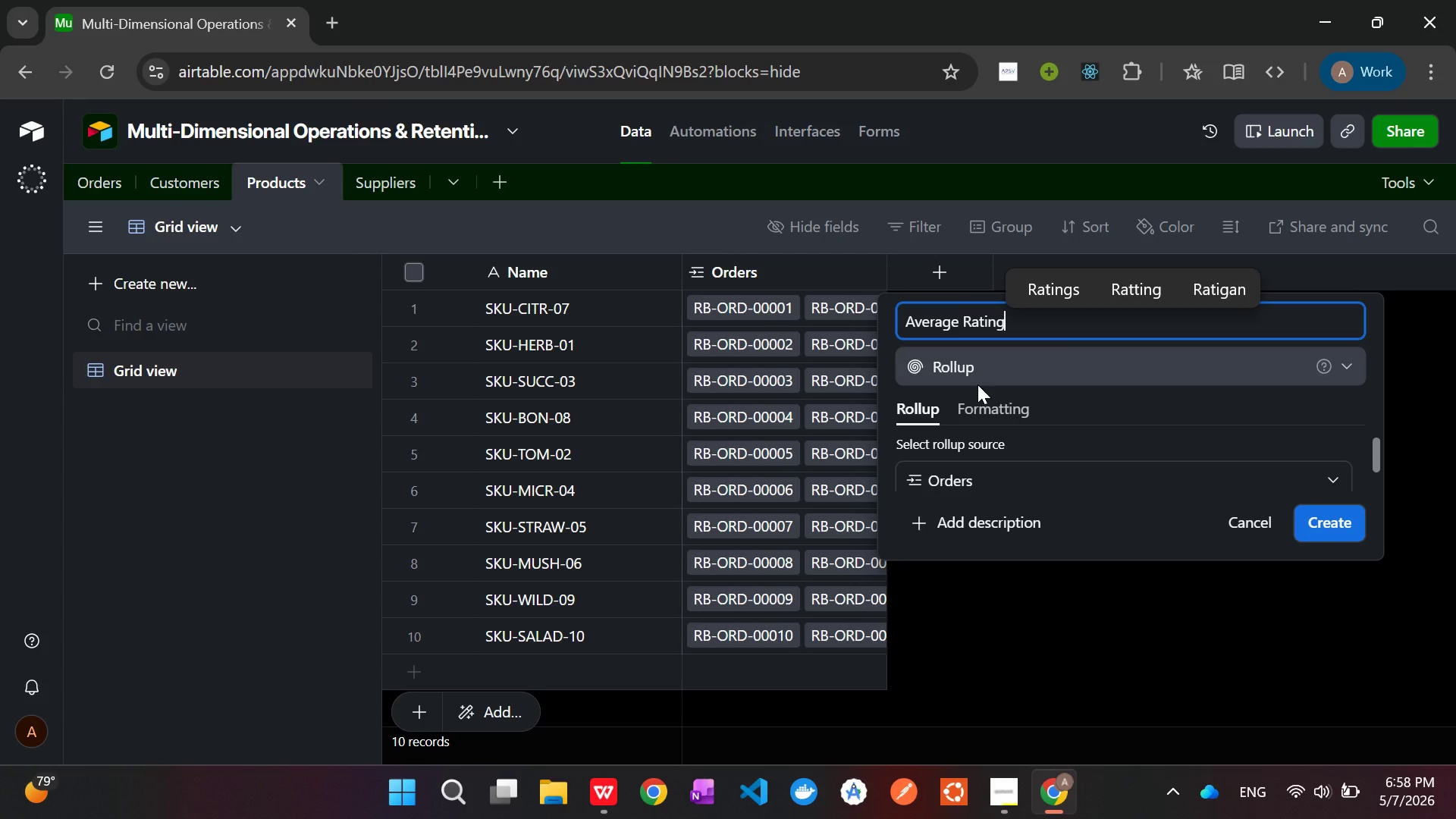 
mouse_move([1051, 461])
 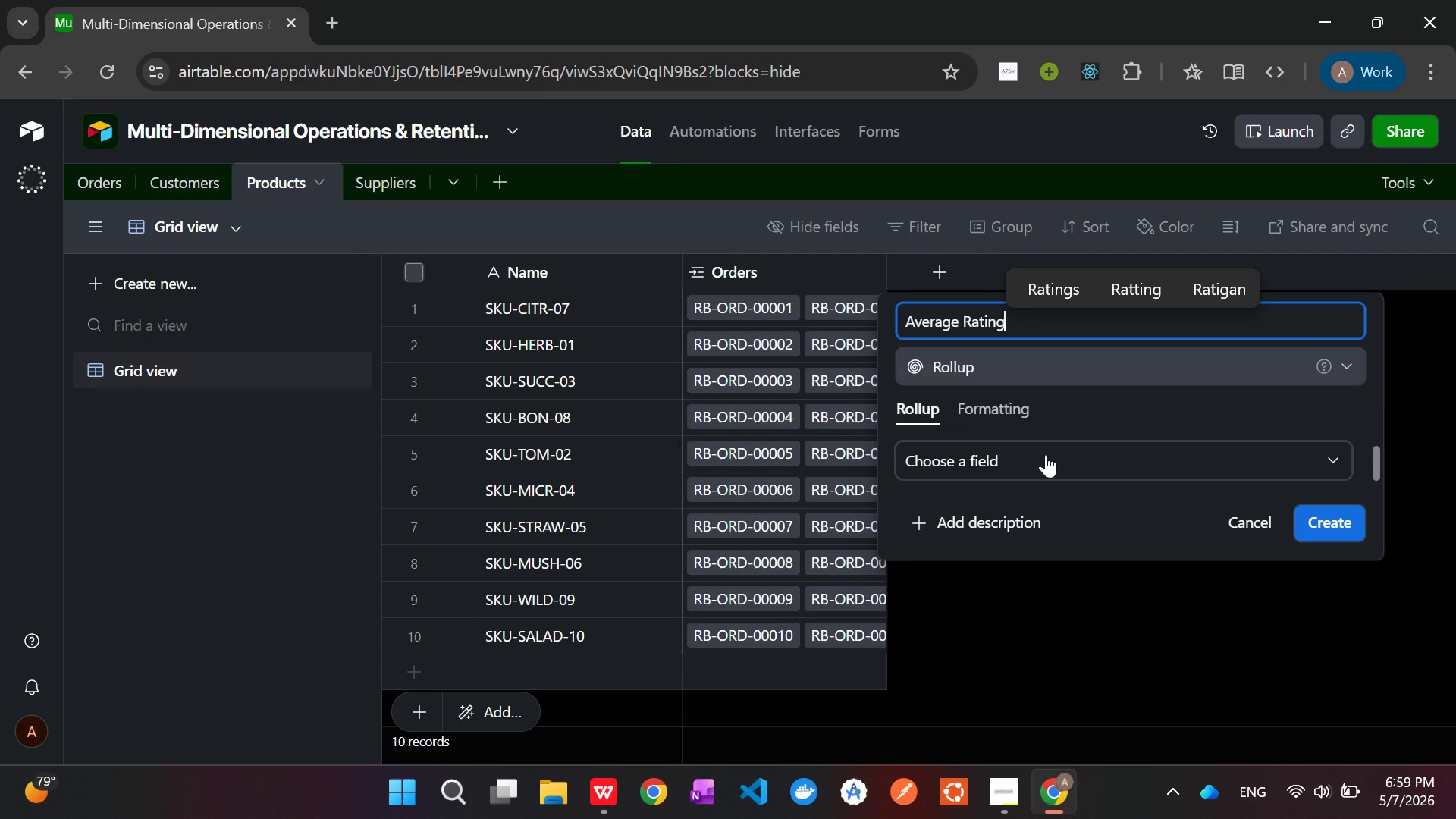 
left_click([1046, 454])
 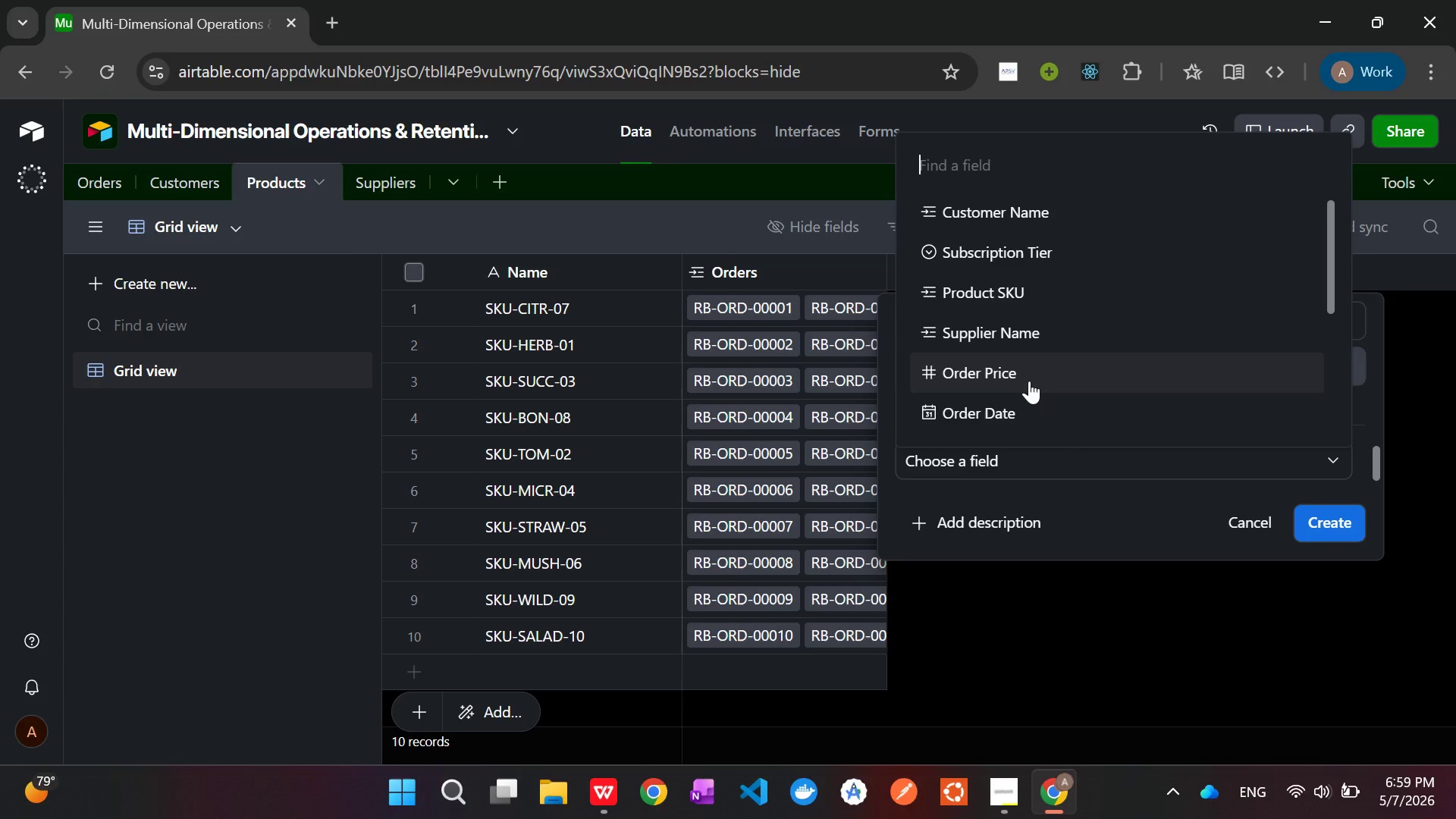 
scroll: coordinate [1031, 378], scroll_direction: down, amount: 2.0
 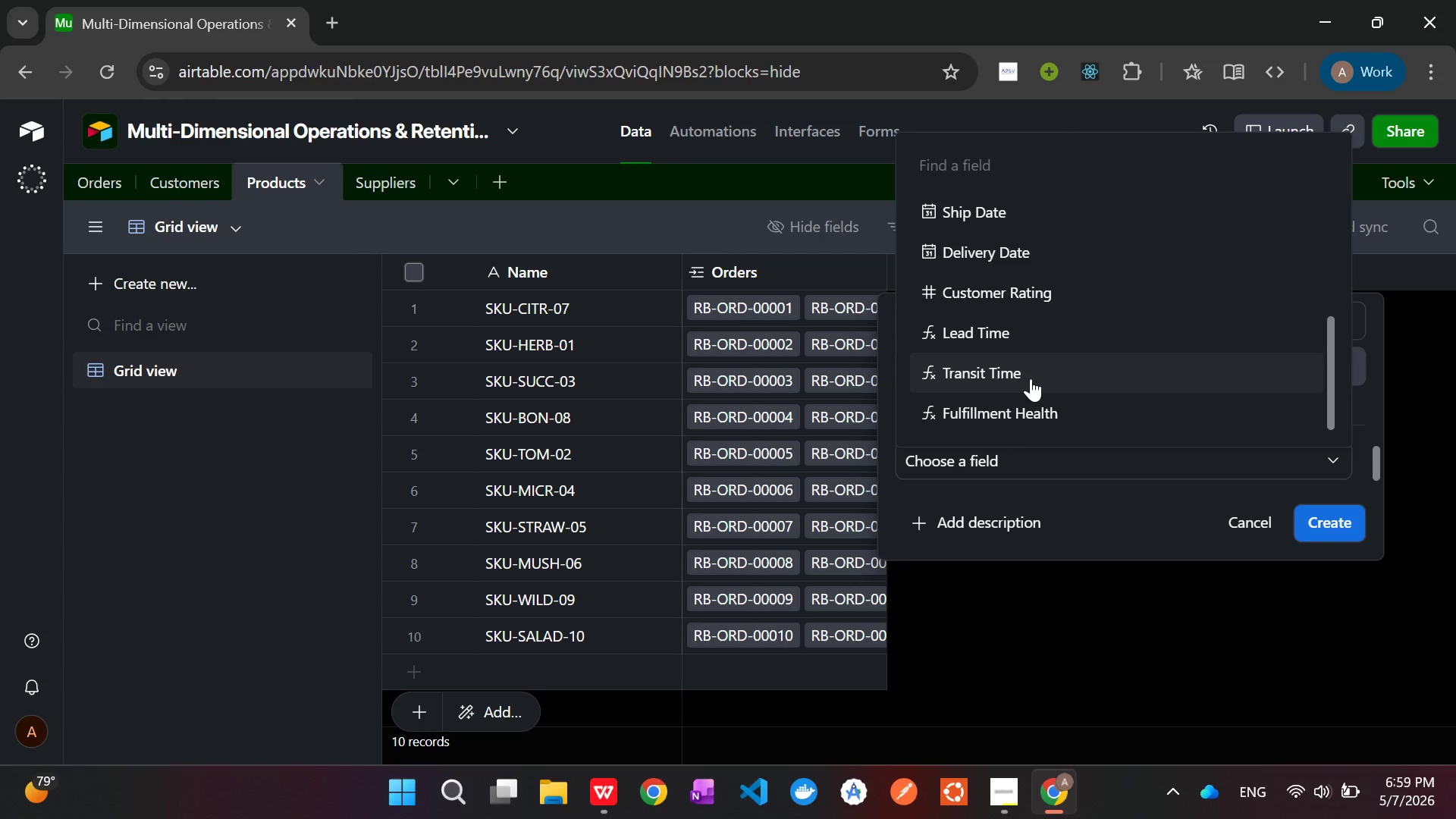 
scroll: coordinate [1031, 378], scroll_direction: up, amount: 4.0
 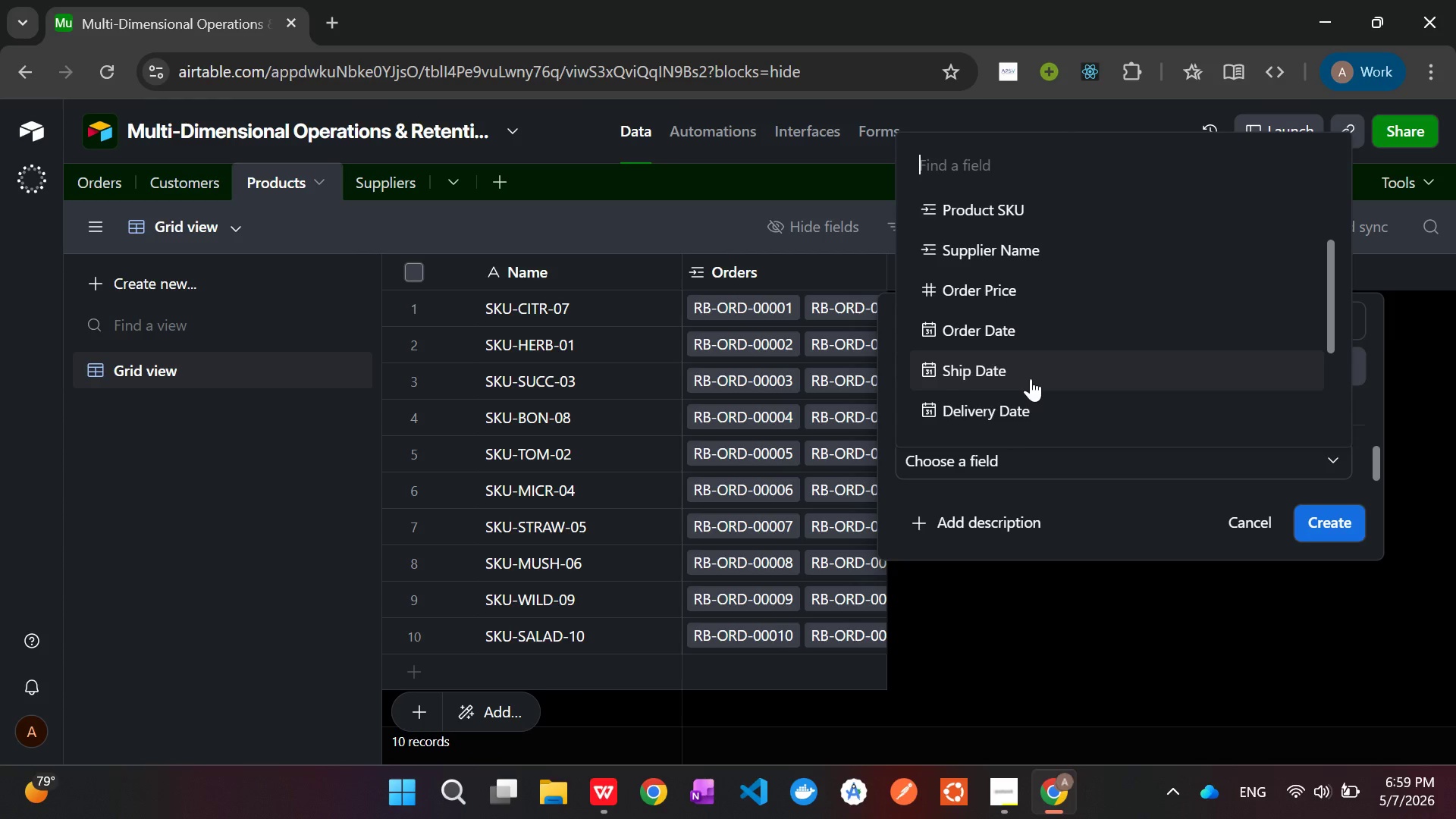 
scroll: coordinate [1031, 378], scroll_direction: down, amount: 1.0
 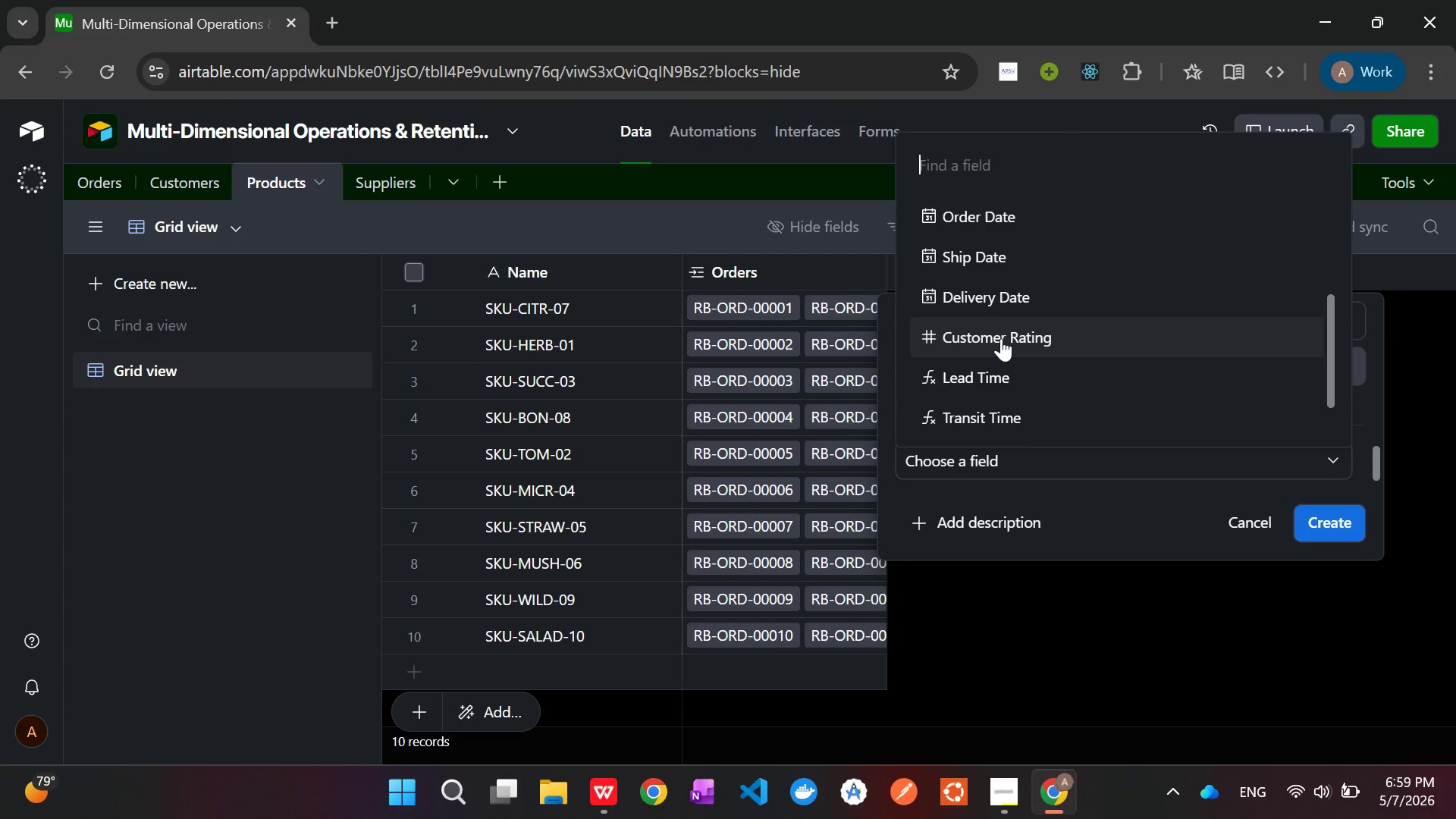 
wait(6.3)
 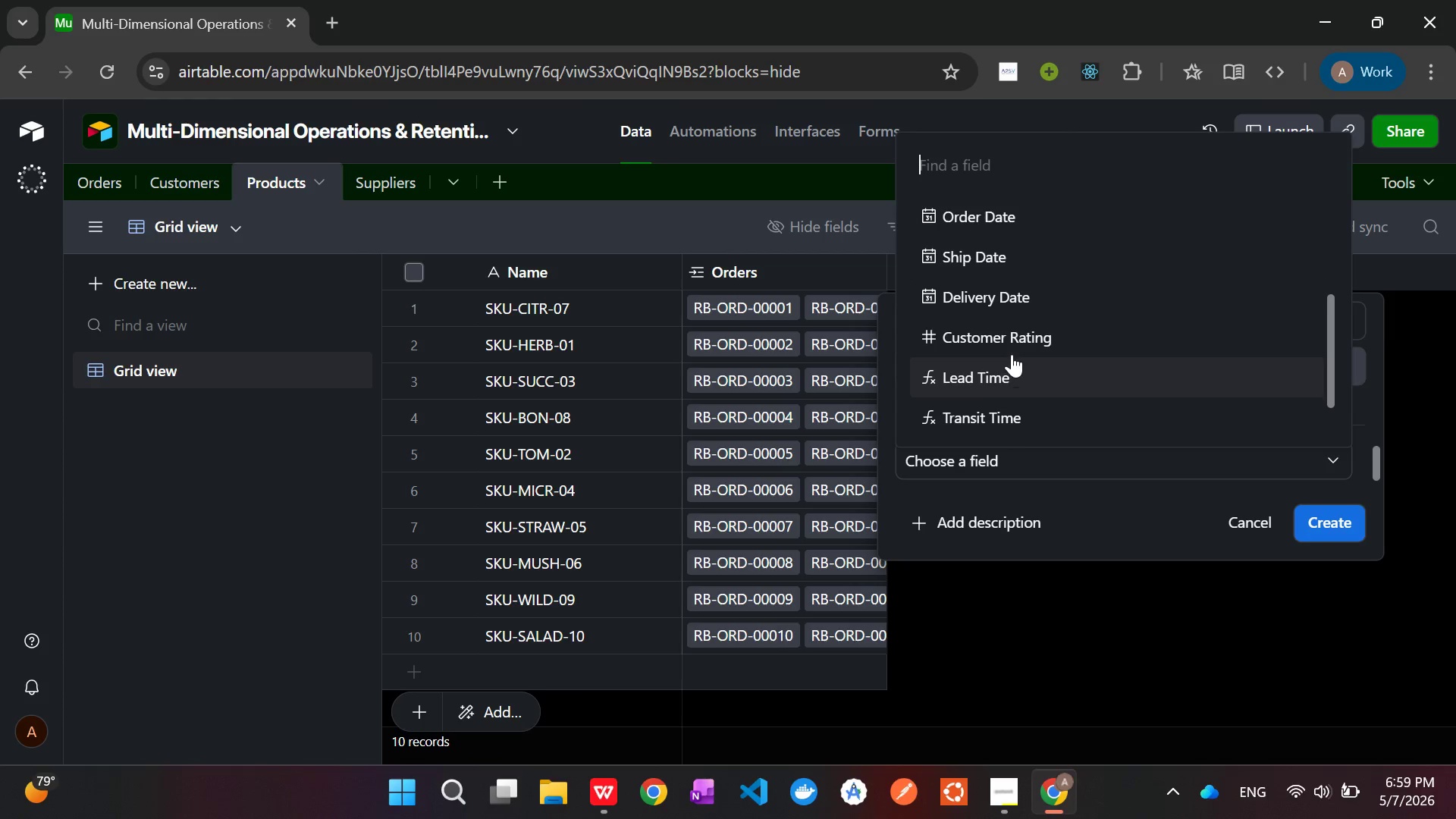 
left_click([1001, 338])
 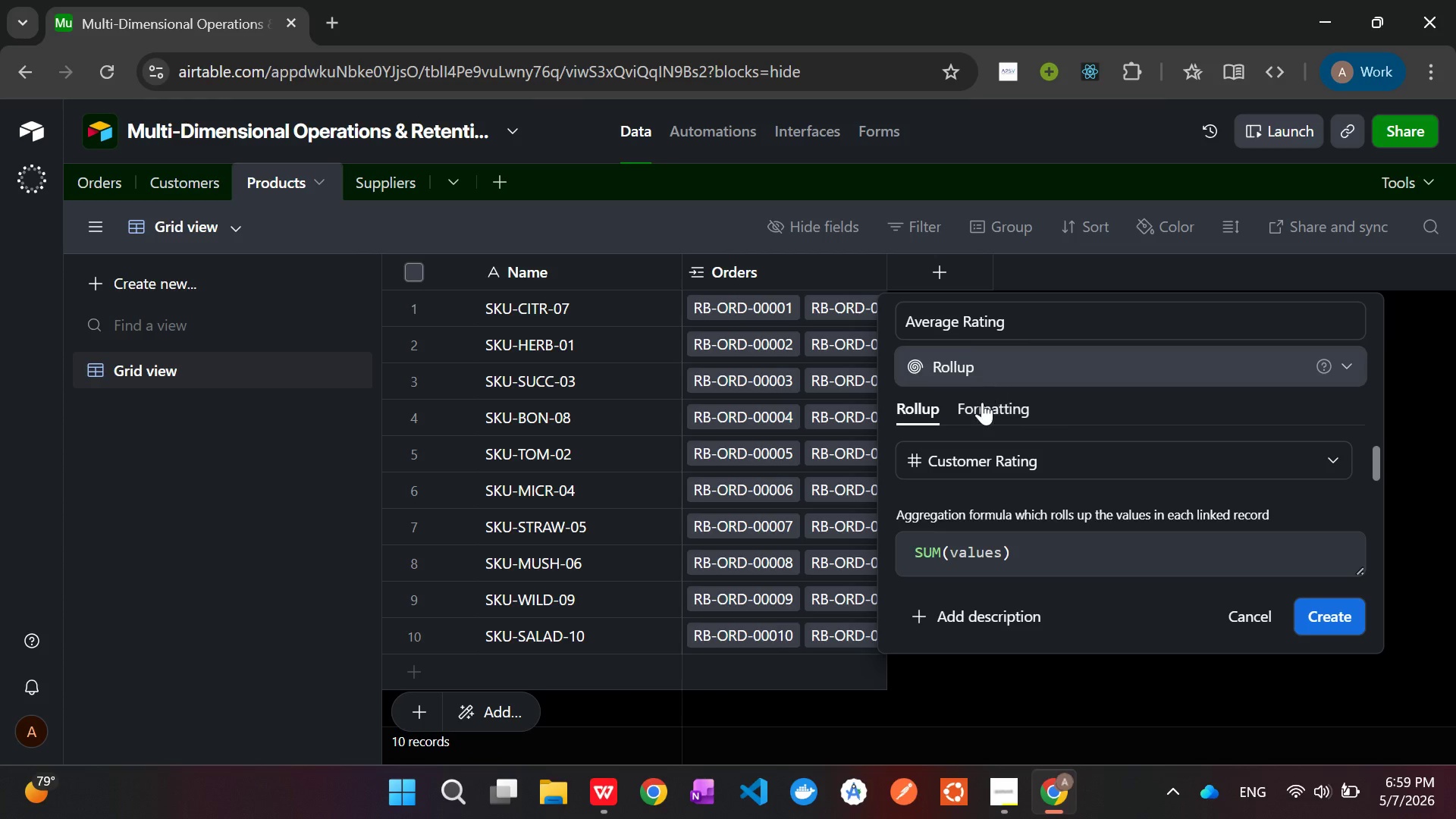 
left_click_drag(start_coordinate=[1042, 546], to_coordinate=[909, 513])
 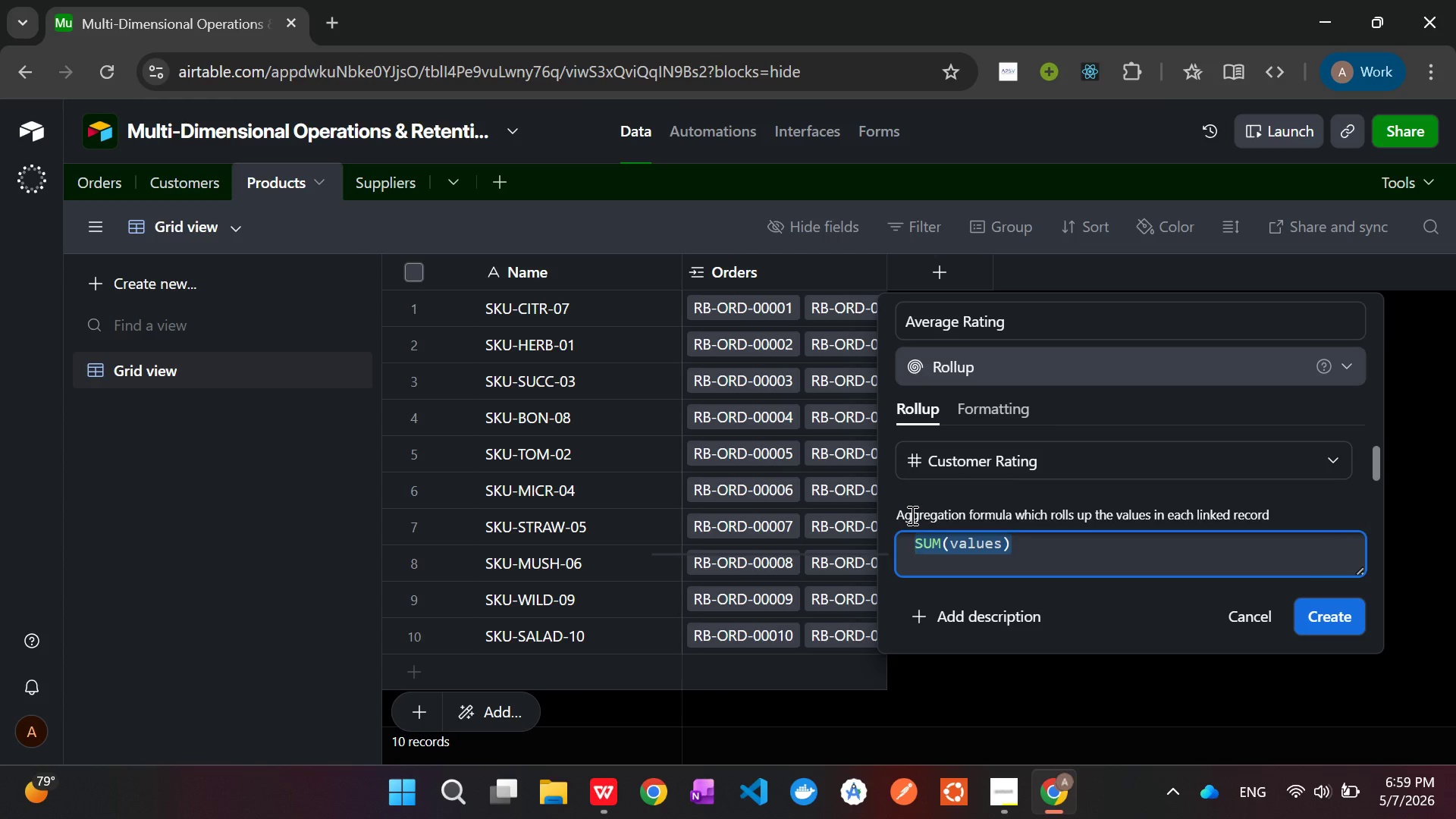 
key(Backspace)
type(Aver)
 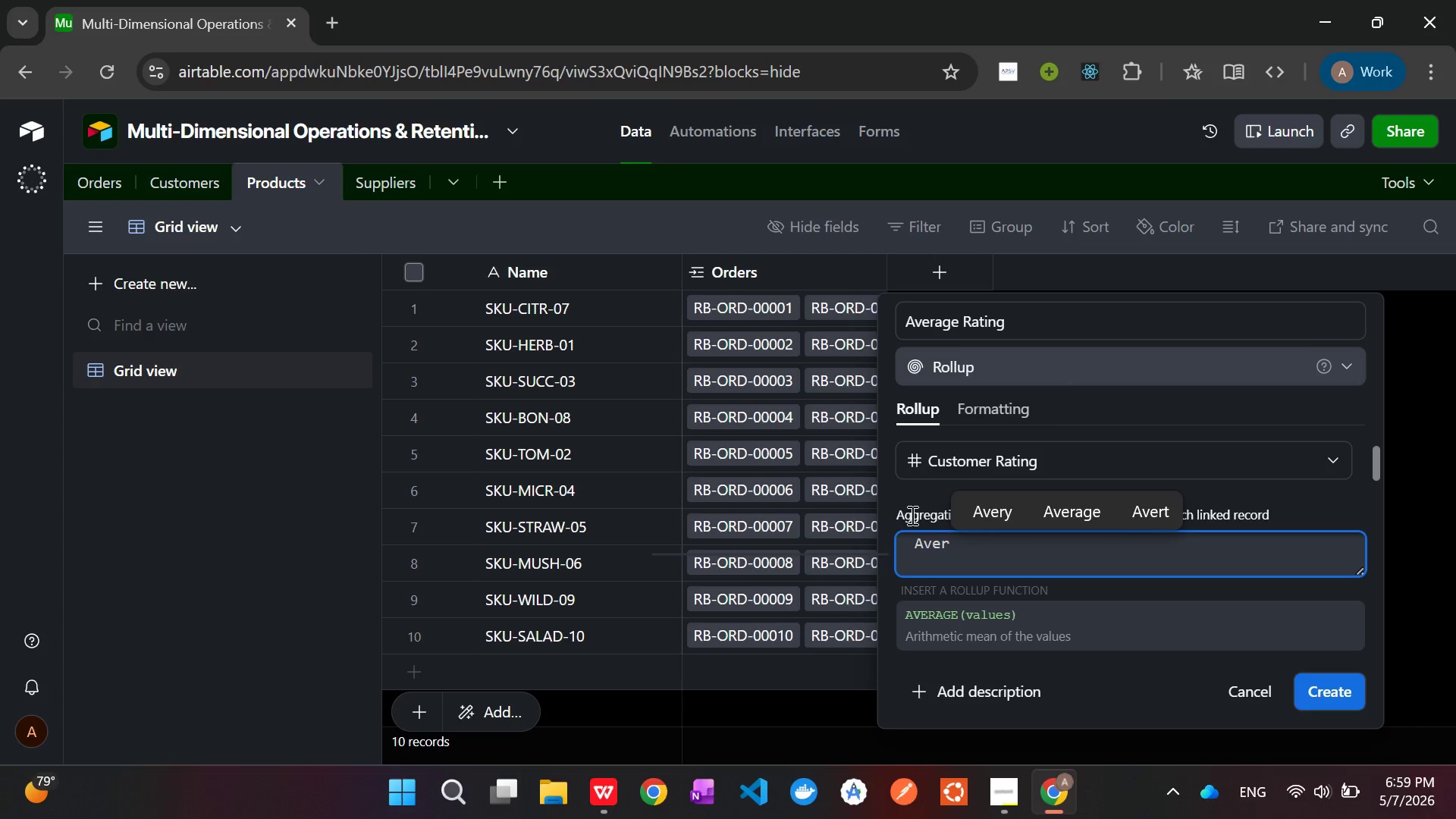 
hold_key(key=Tab, duration=0.36)
 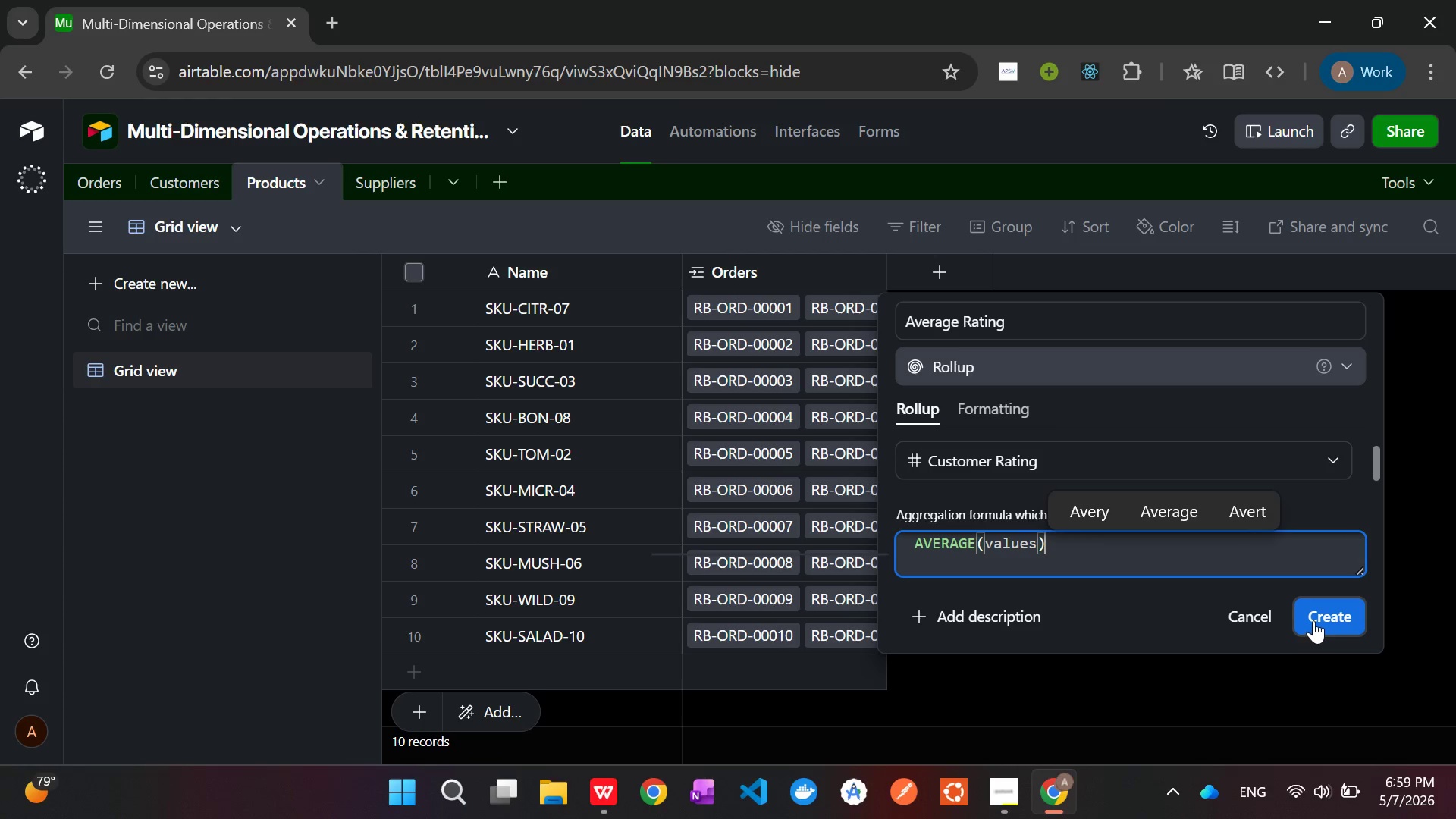 
left_click([1316, 617])
 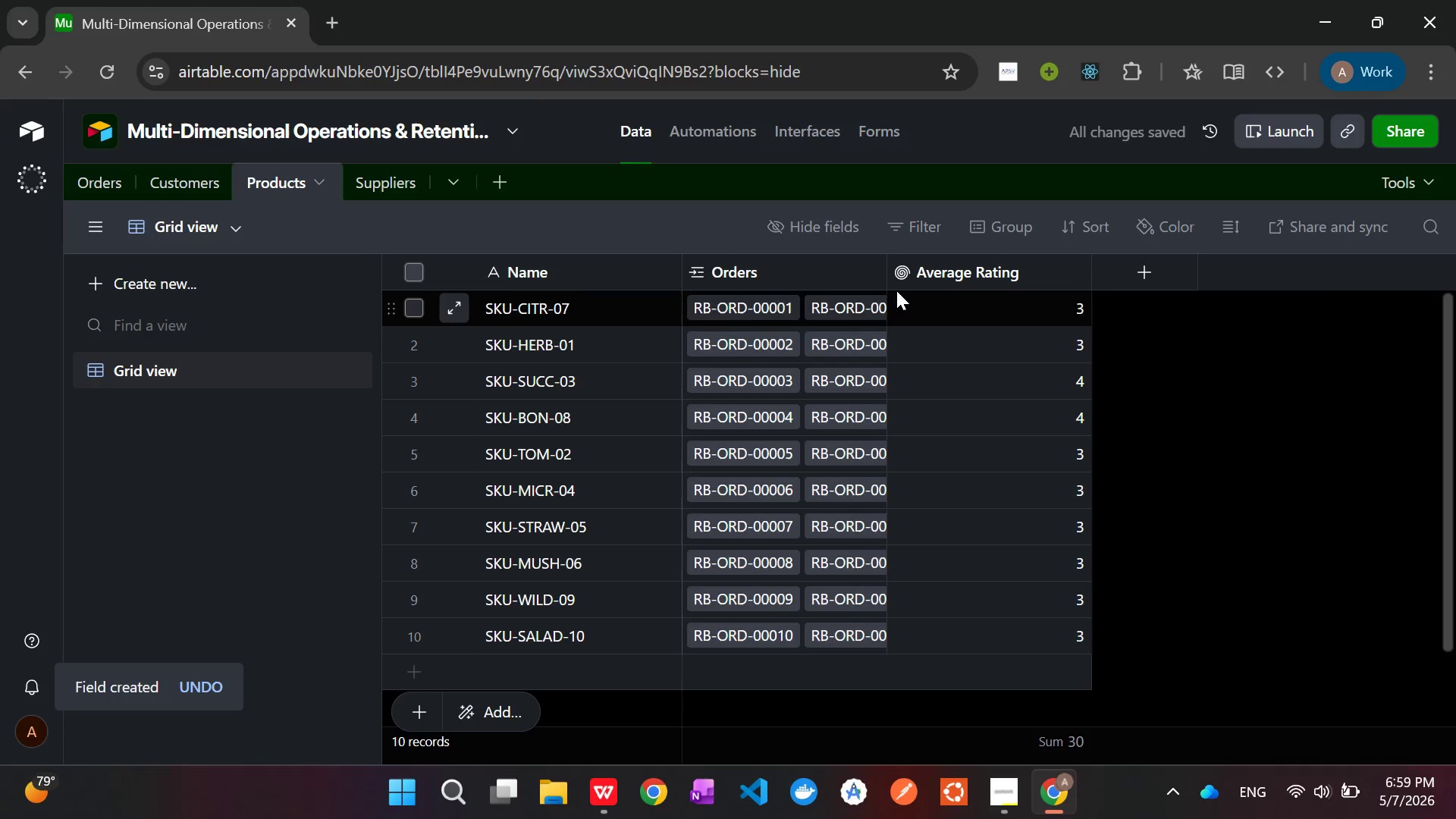 
wait(7.56)
 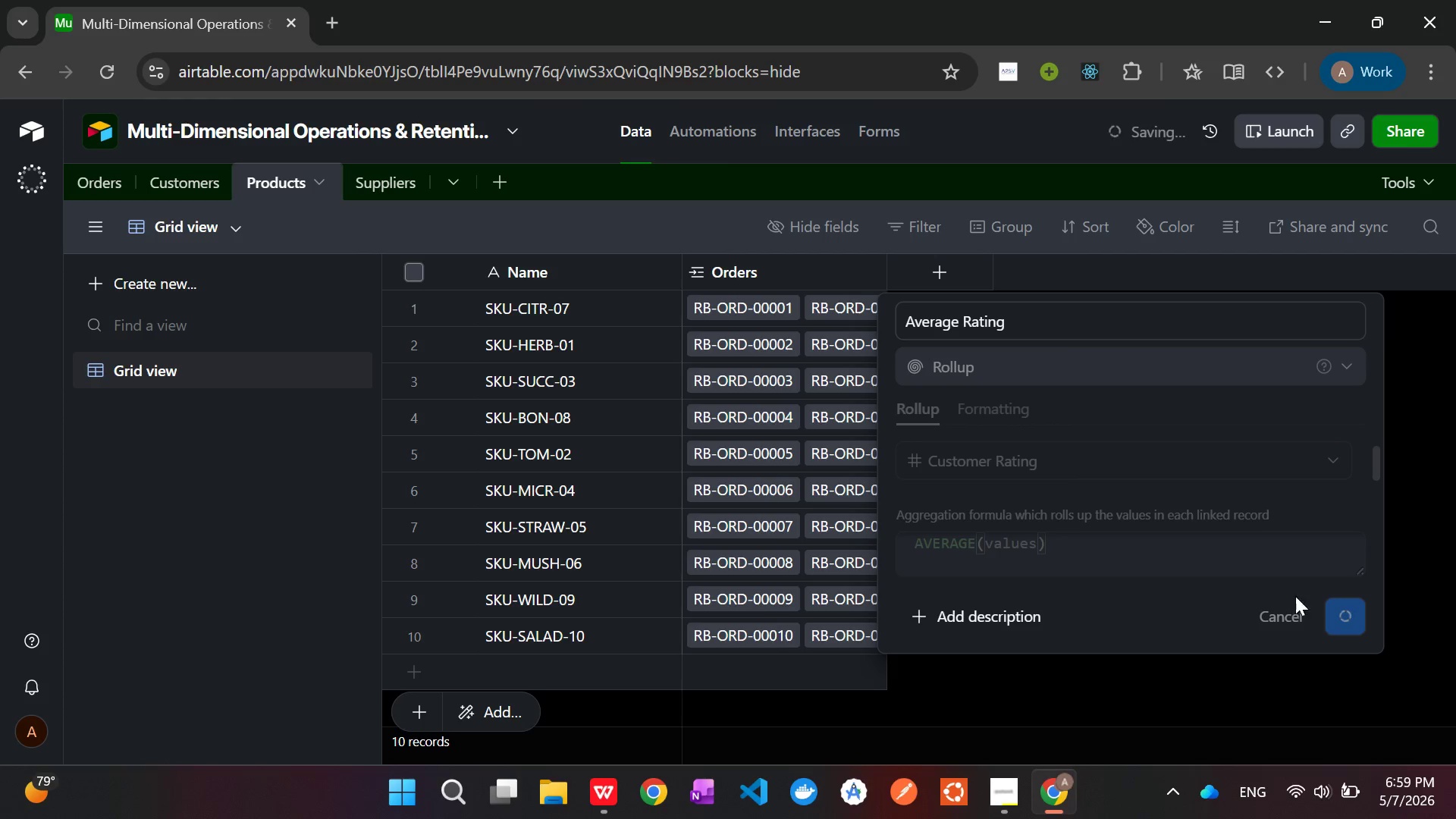 
left_click([810, 312])
 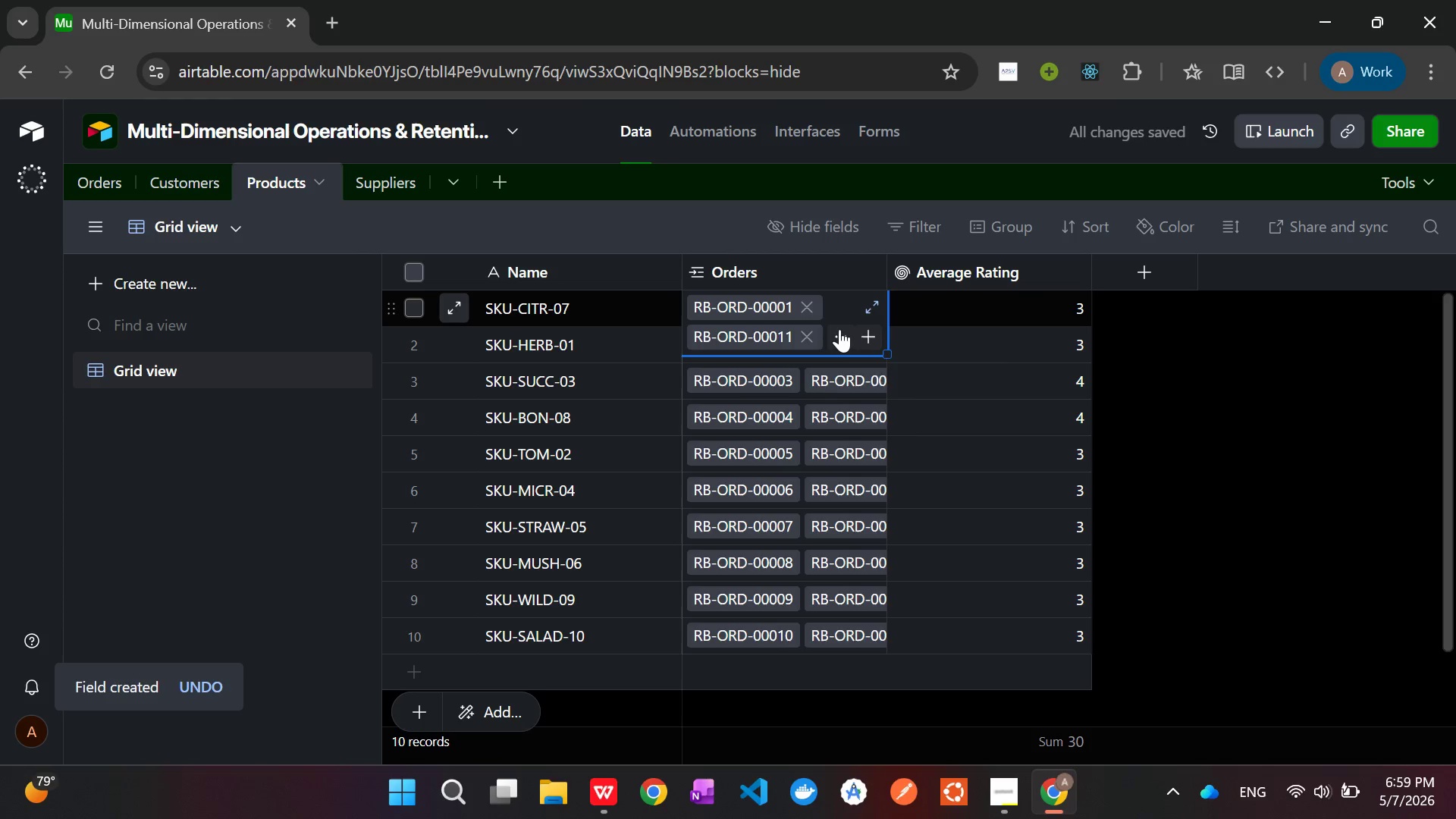 
left_click([839, 329])
 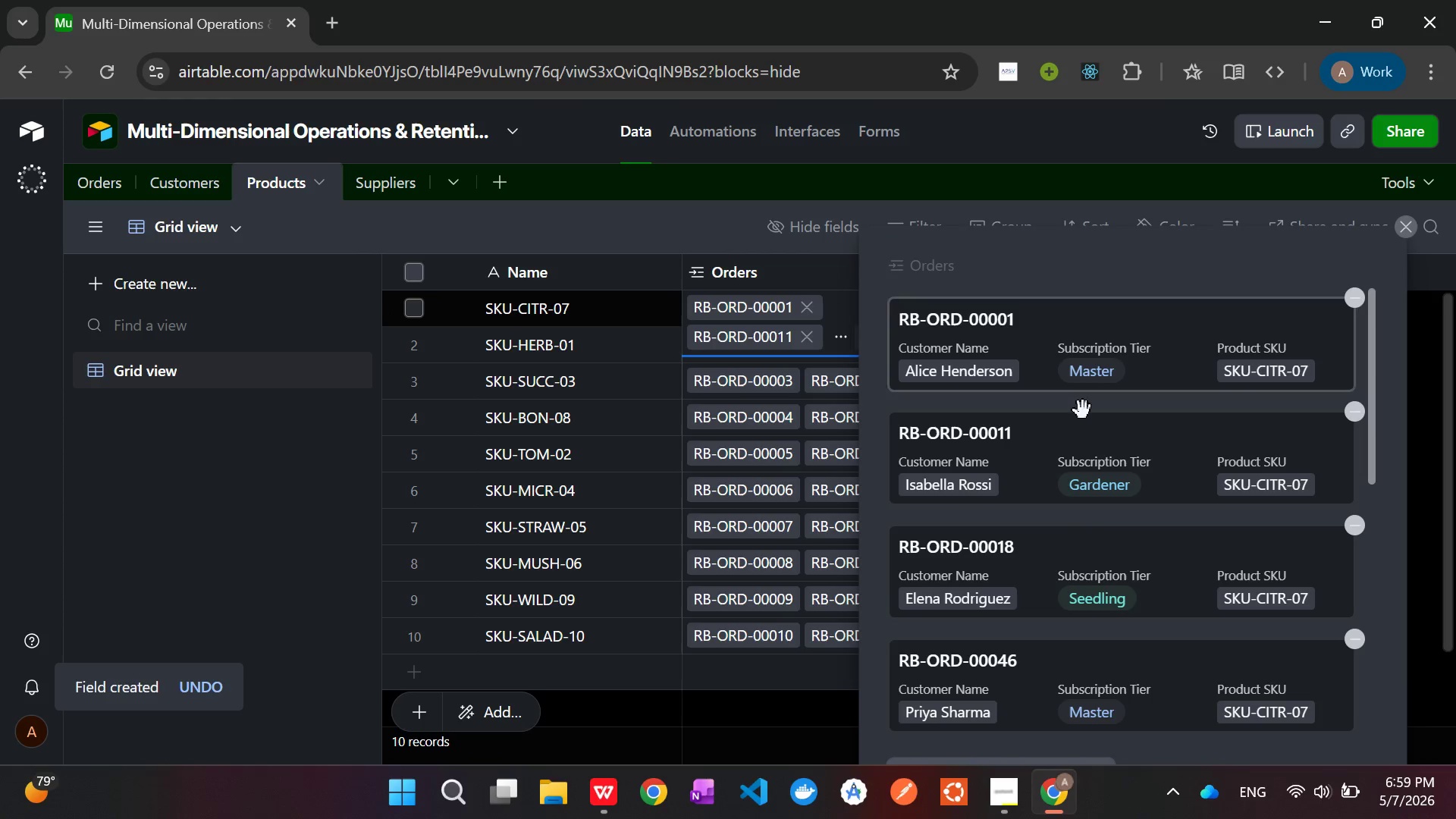 
scroll: coordinate [1106, 460], scroll_direction: down, amount: 6.0
 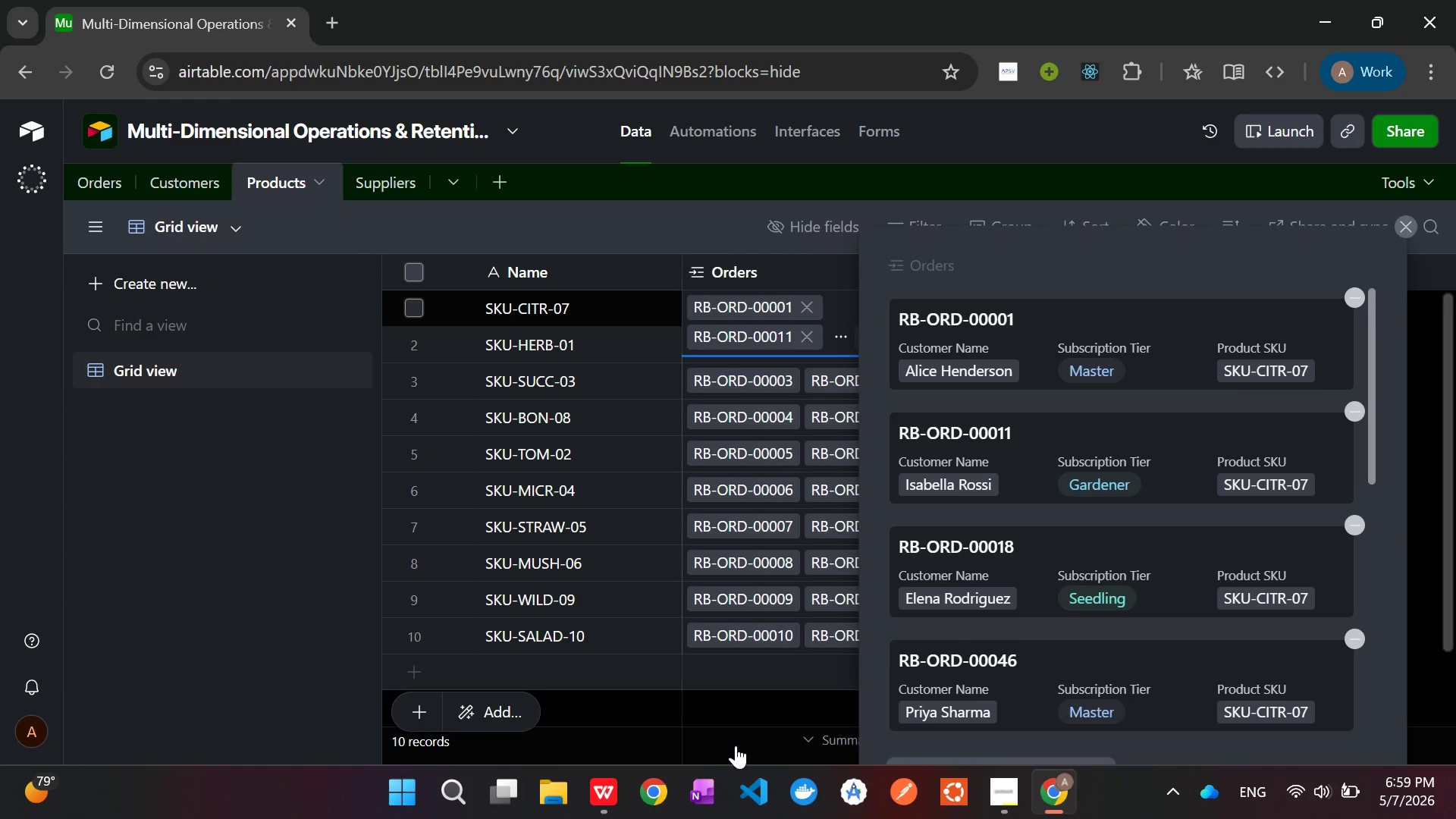 
left_click([742, 717])
 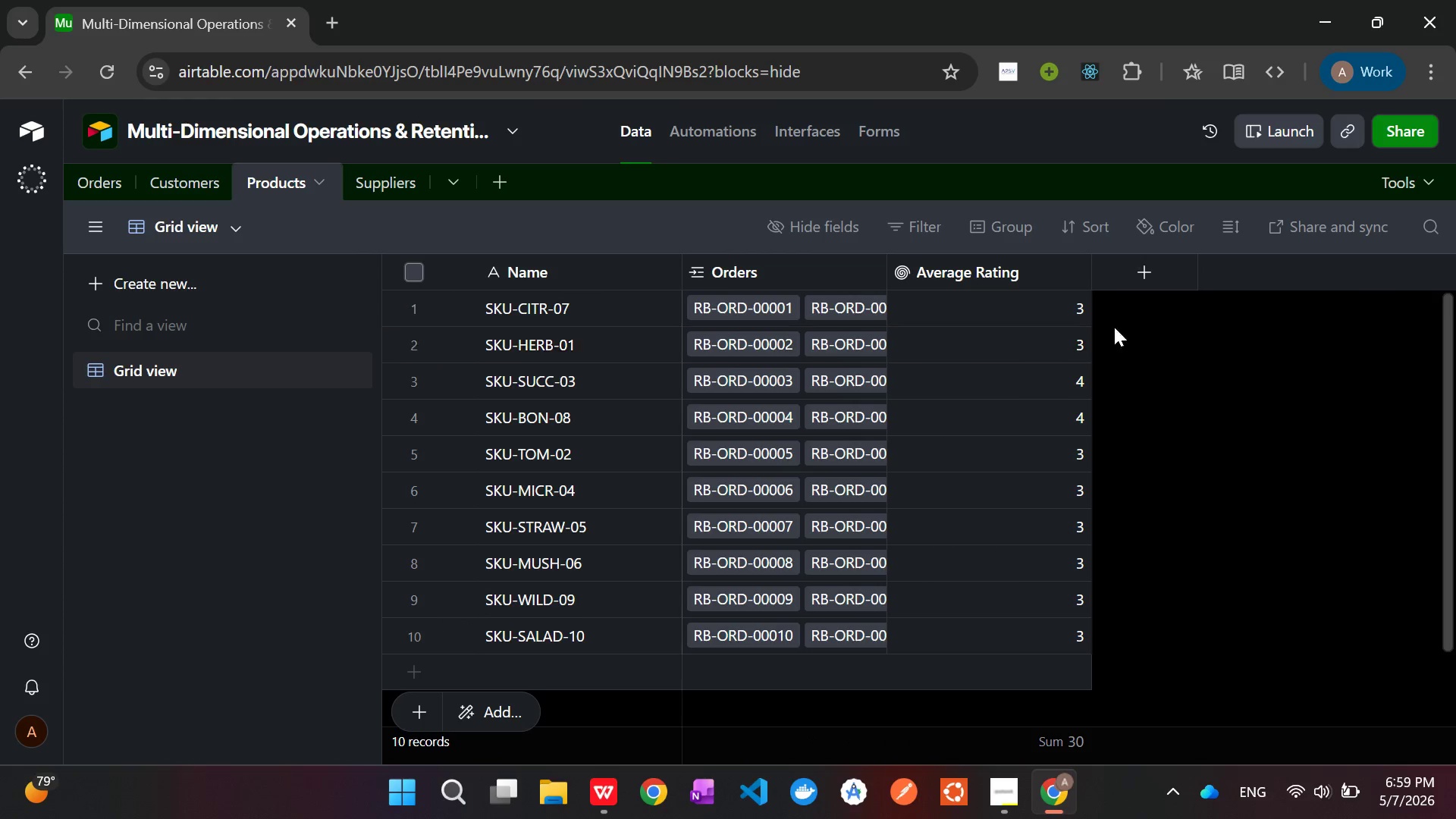 
mouse_move([1134, 269])
 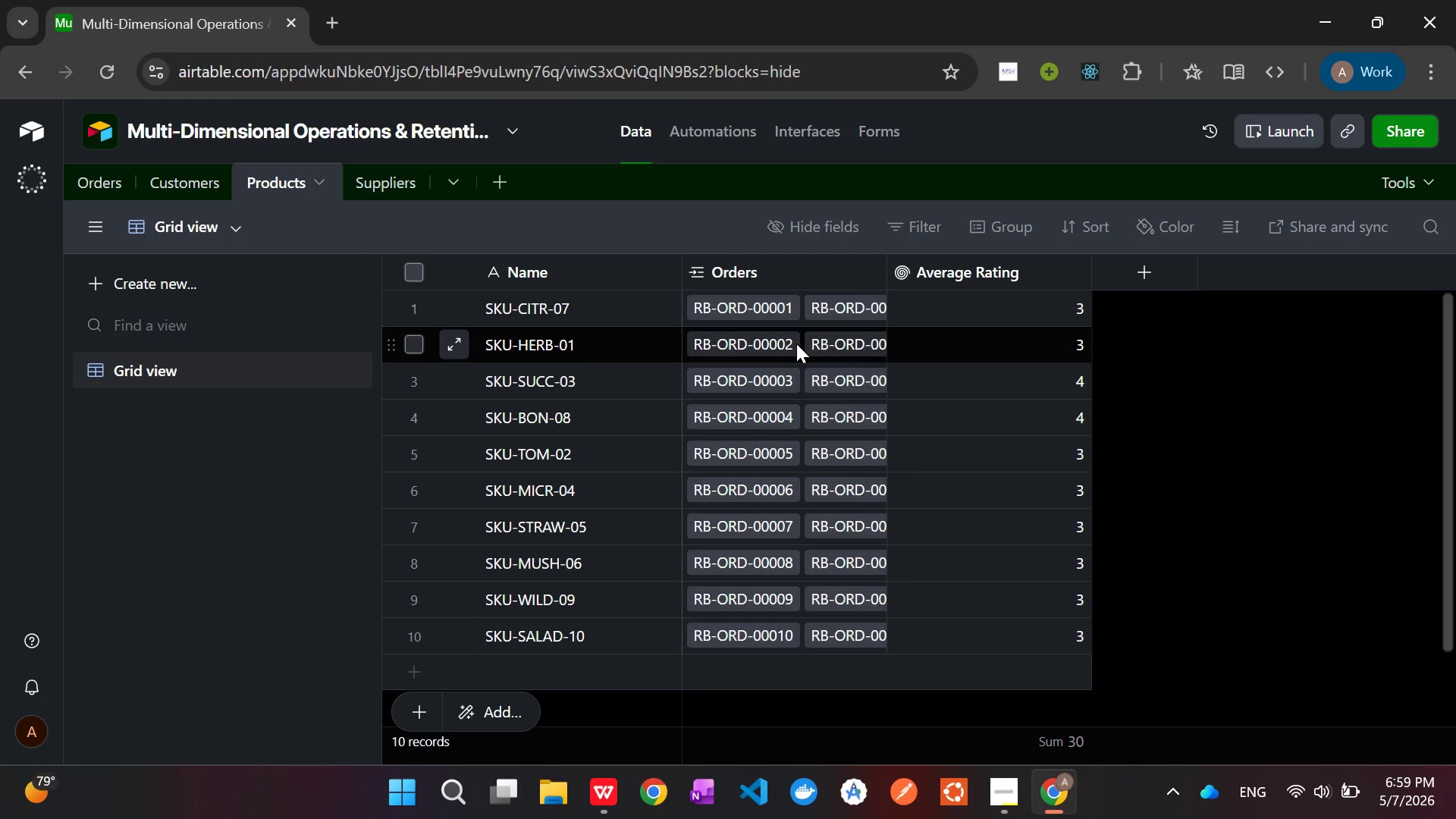 
left_click([796, 344])
 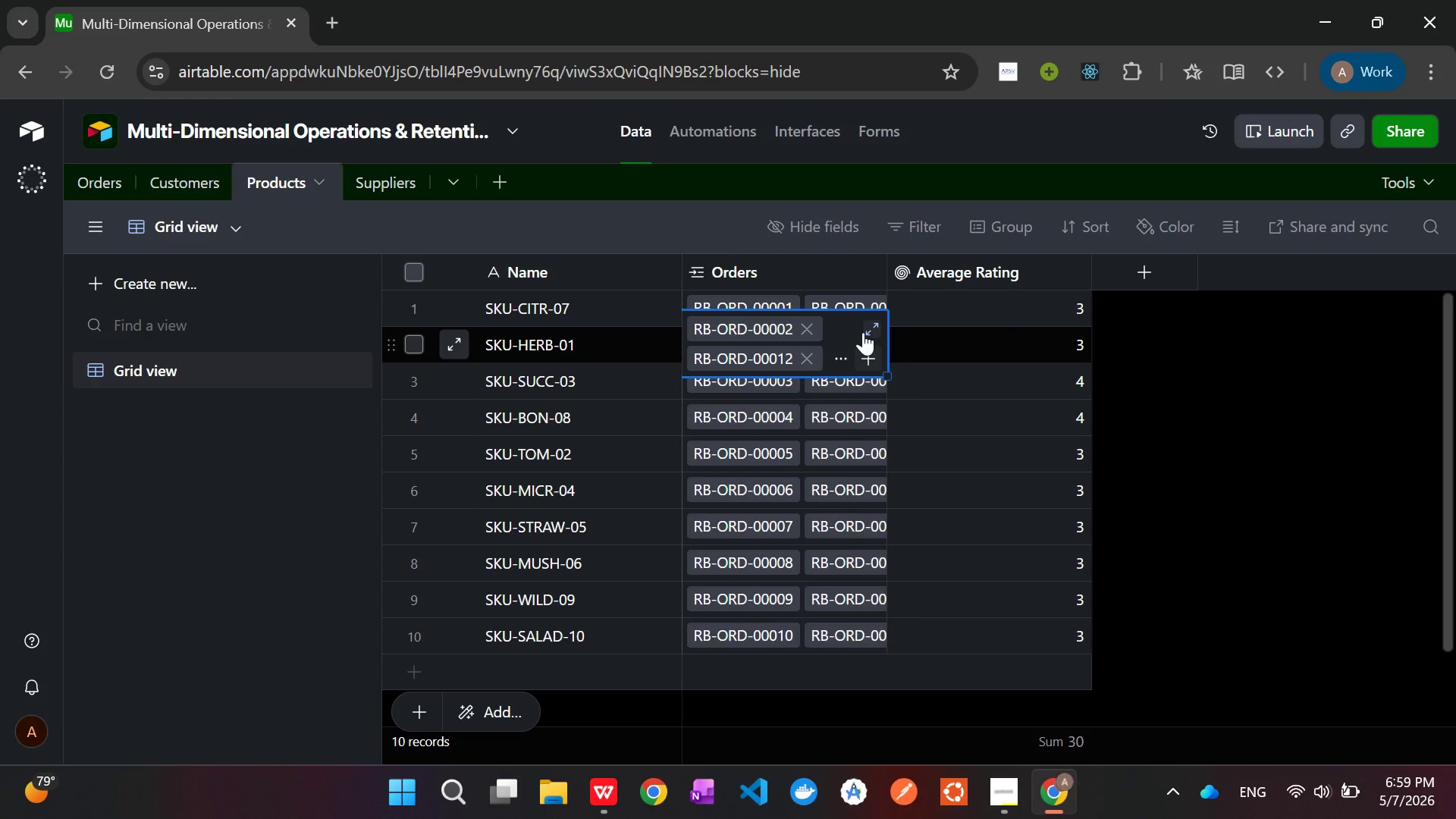 
left_click([865, 330])
 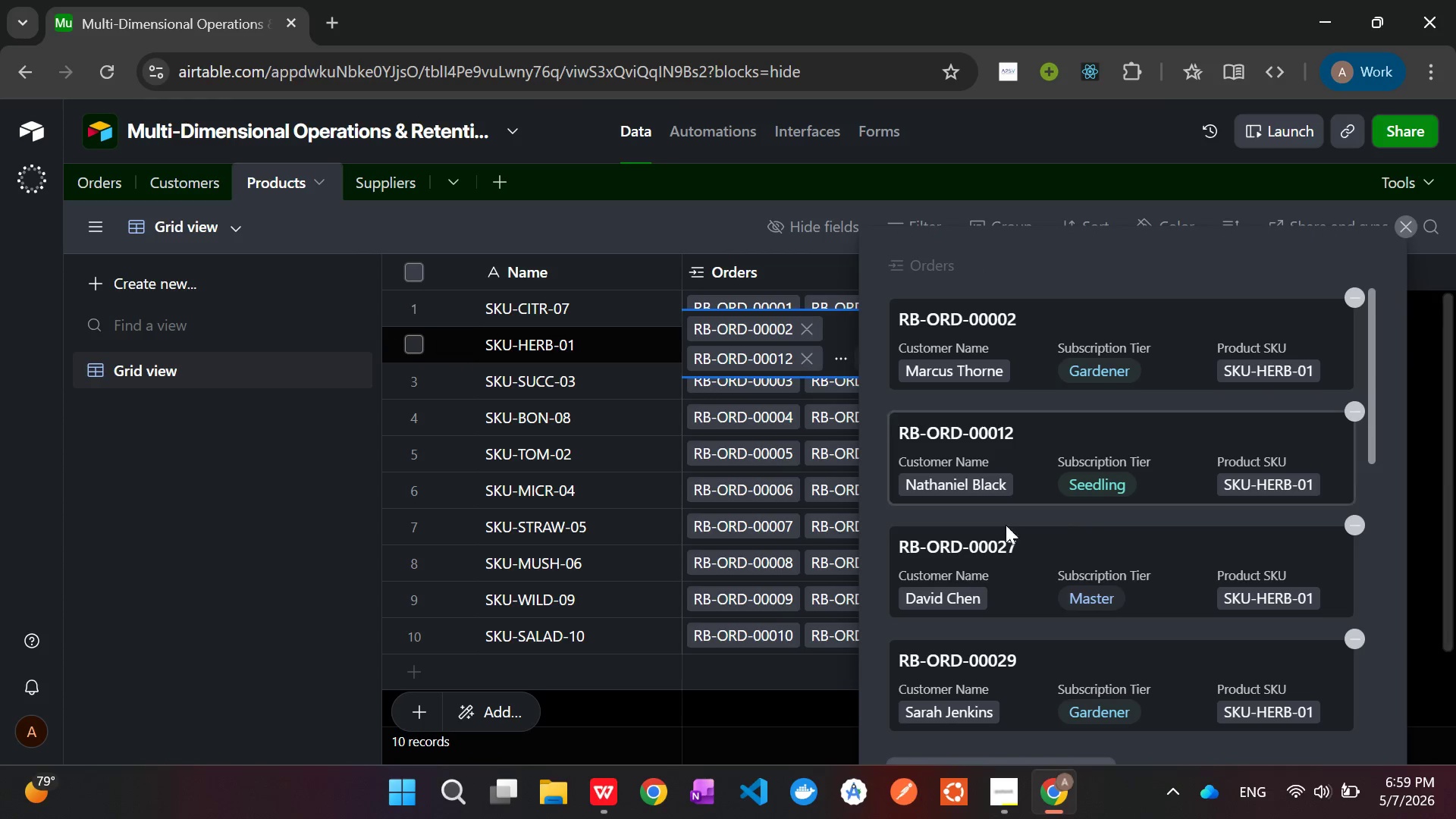 
scroll: coordinate [1102, 483], scroll_direction: down, amount: 7.0
 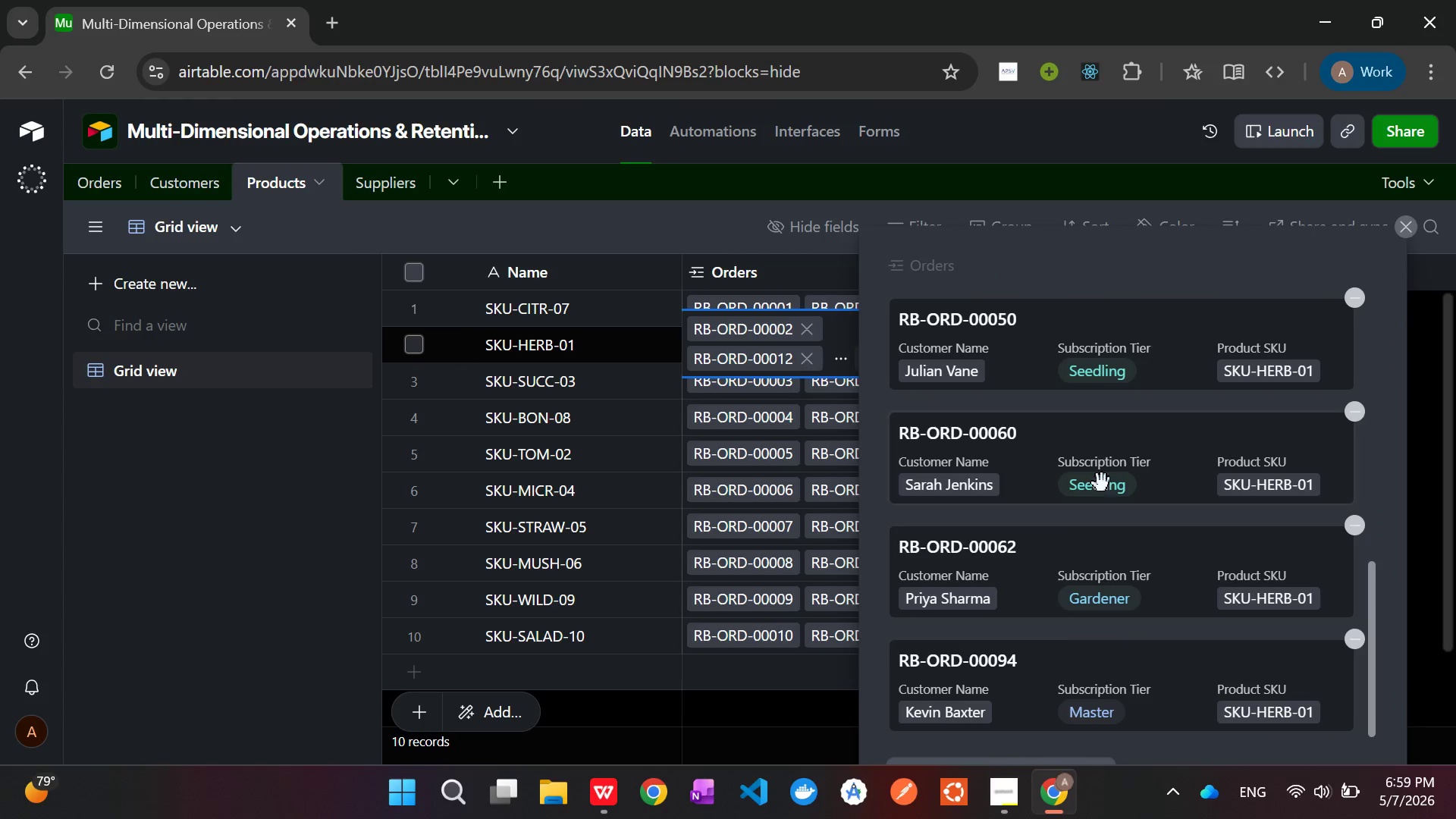 
scroll: coordinate [1102, 483], scroll_direction: none, amount: 0.0
 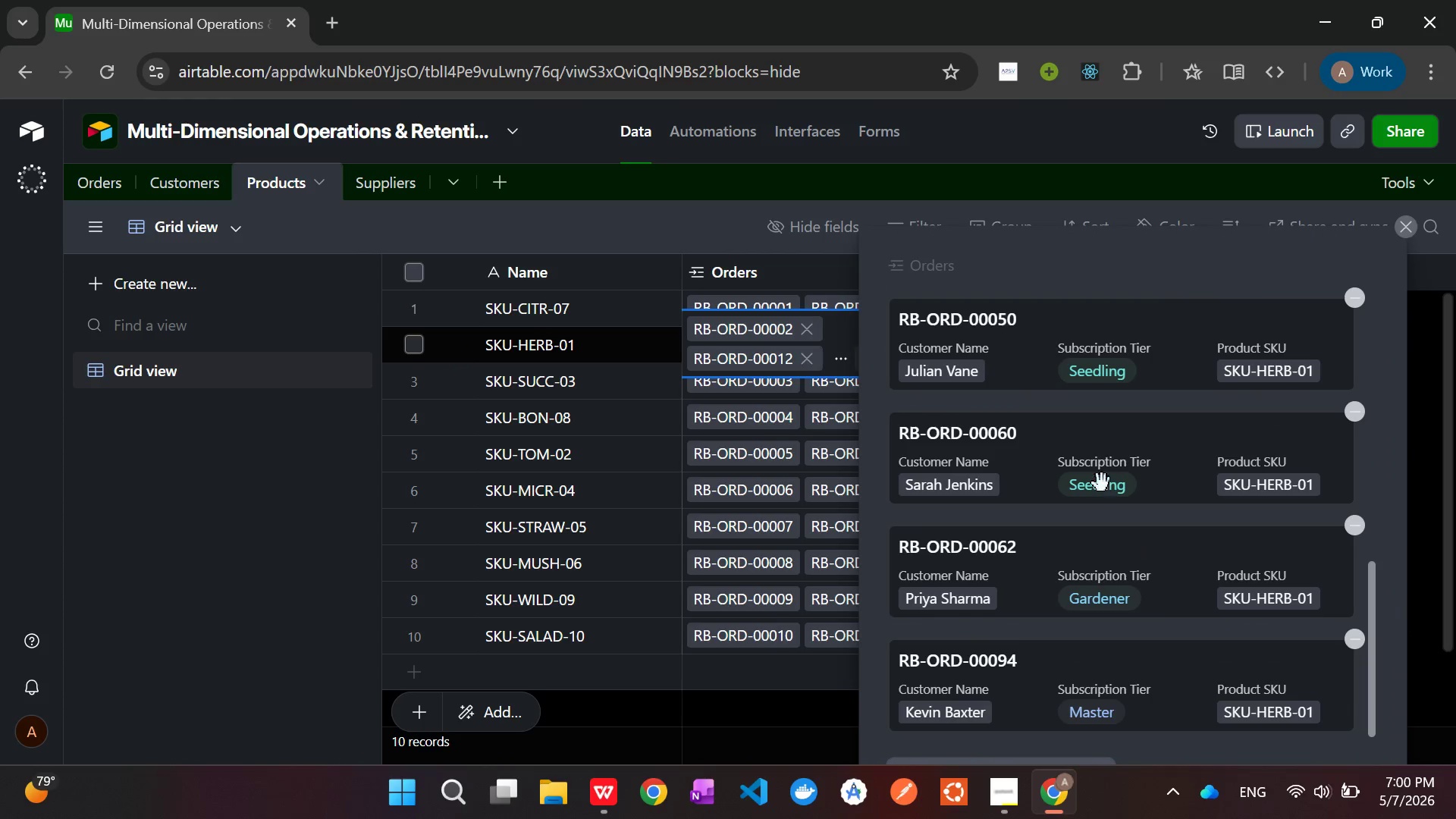 
scroll: coordinate [1102, 483], scroll_direction: up, amount: 1.0
 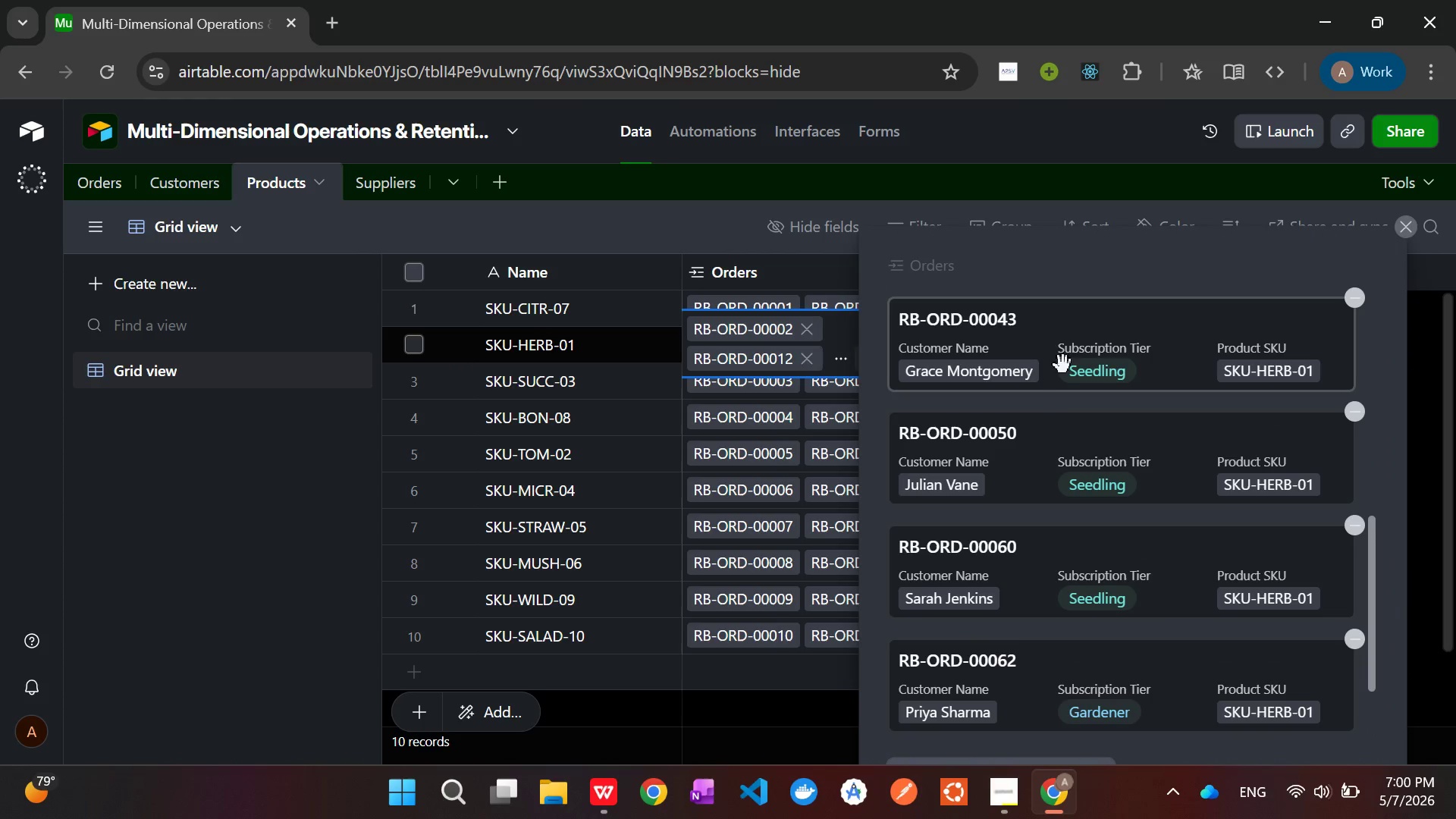 
left_click([1066, 347])
 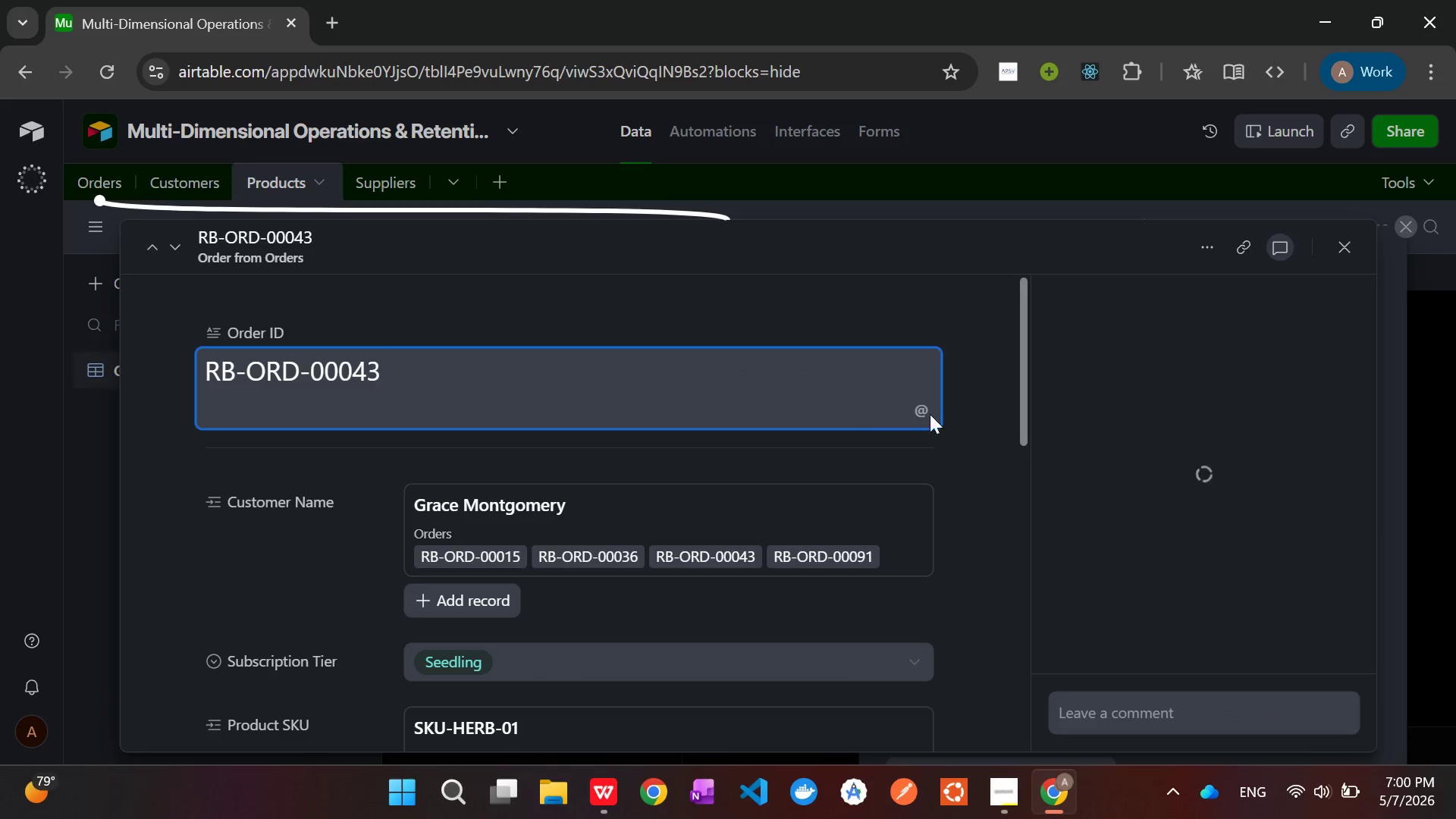 
scroll: coordinate [861, 424], scroll_direction: down, amount: 5.0
 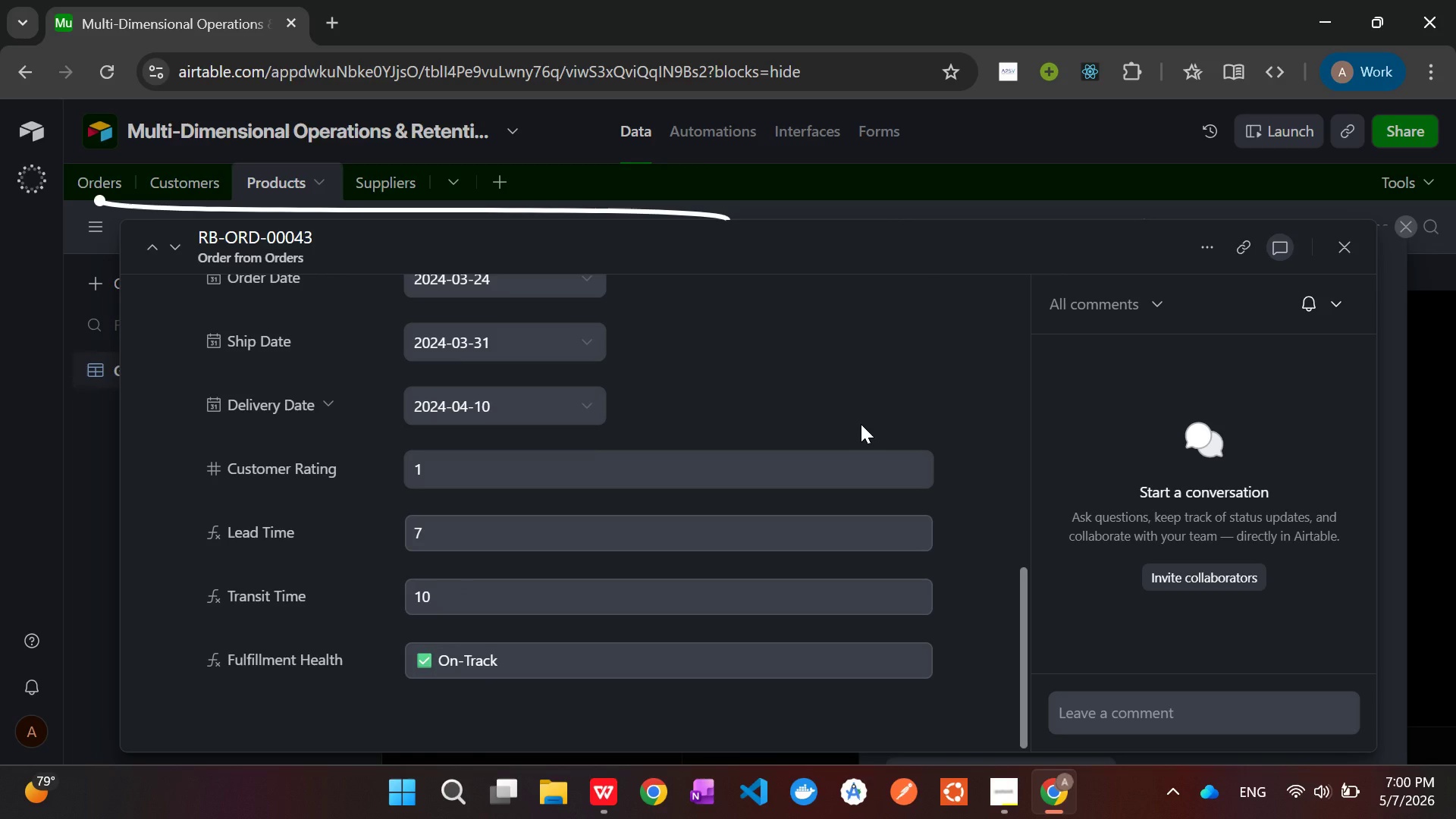 
scroll: coordinate [861, 424], scroll_direction: up, amount: 9.0
 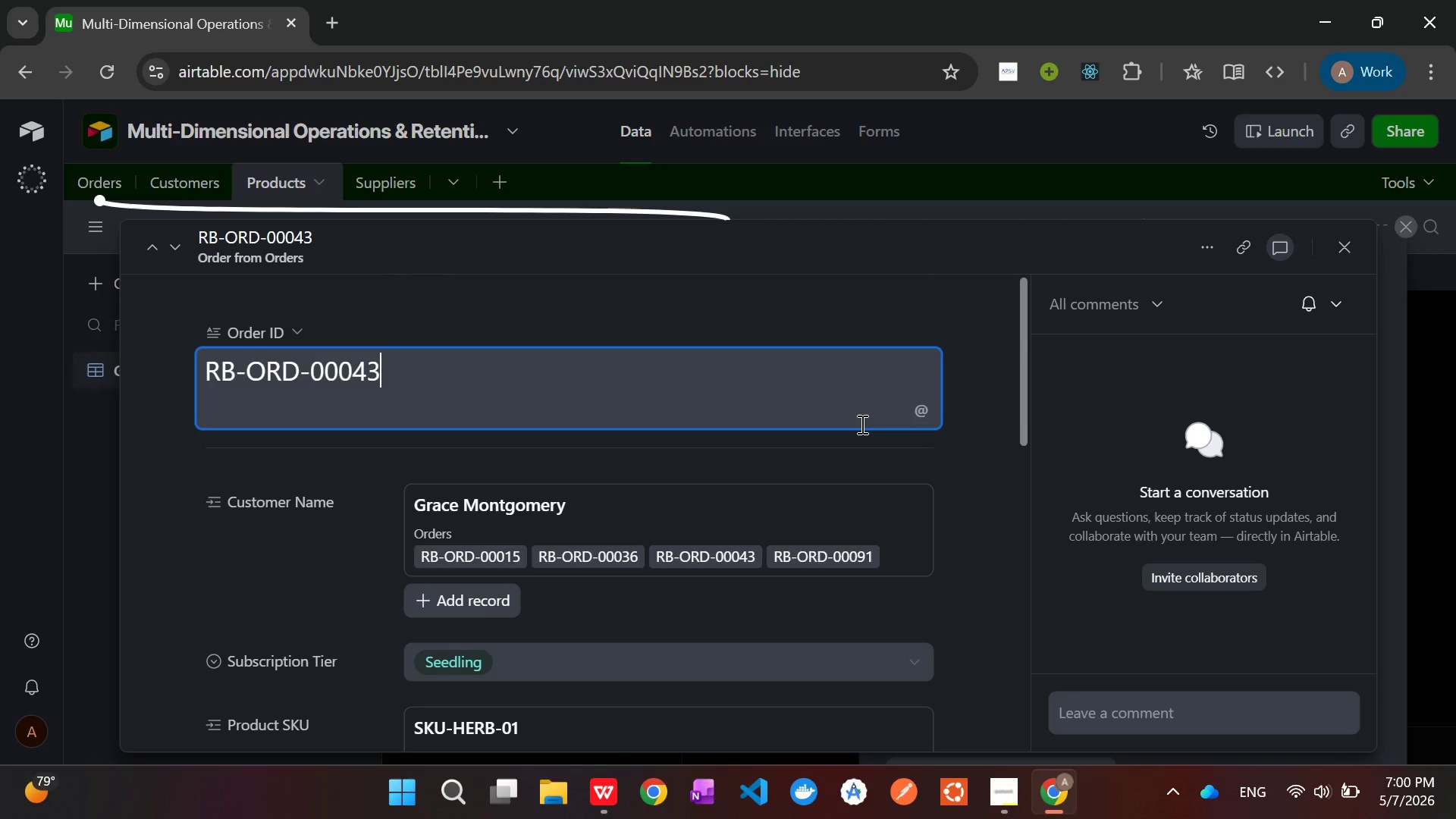 
scroll: coordinate [861, 424], scroll_direction: down, amount: 18.0
 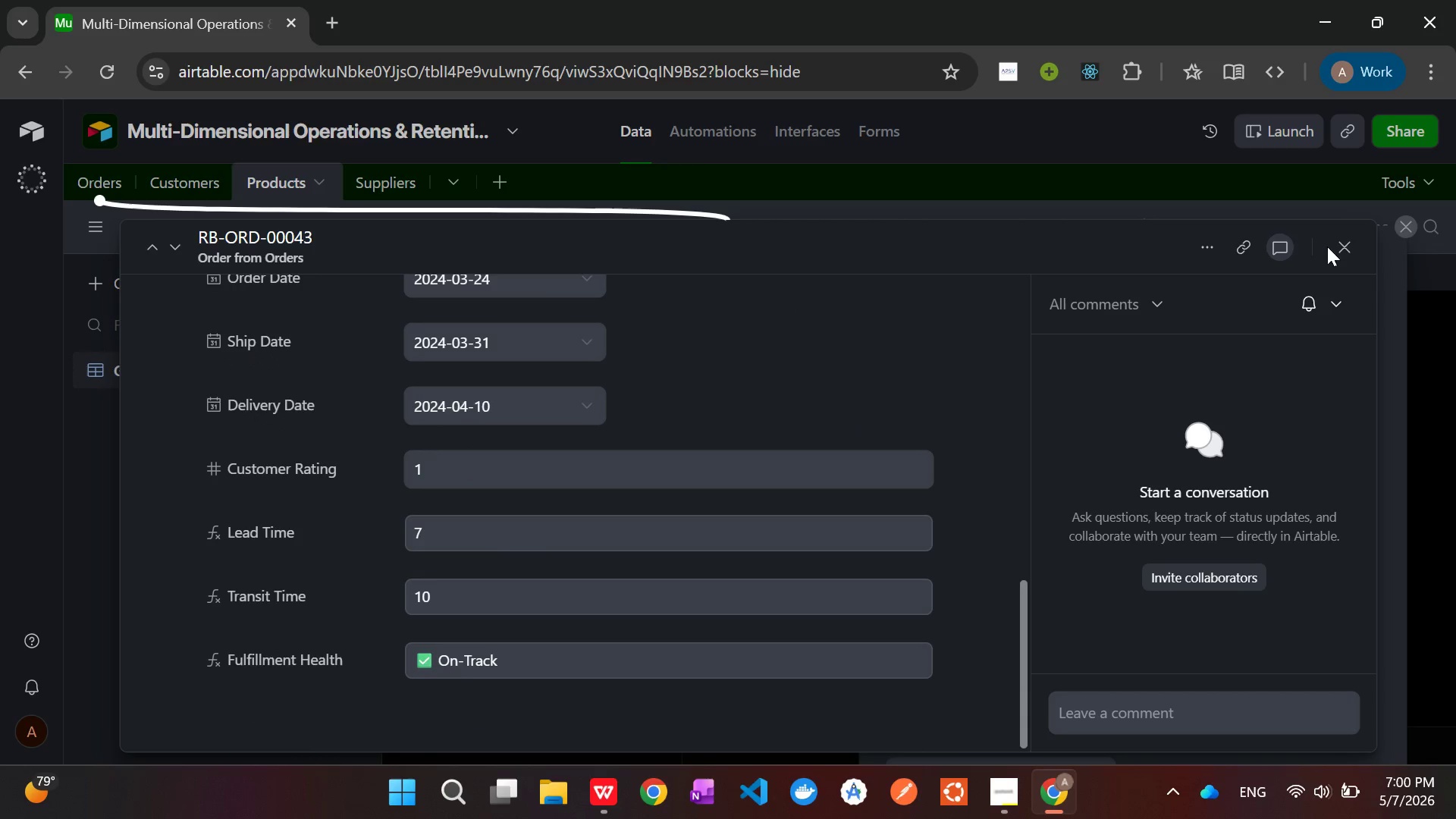 
left_click([1333, 243])
 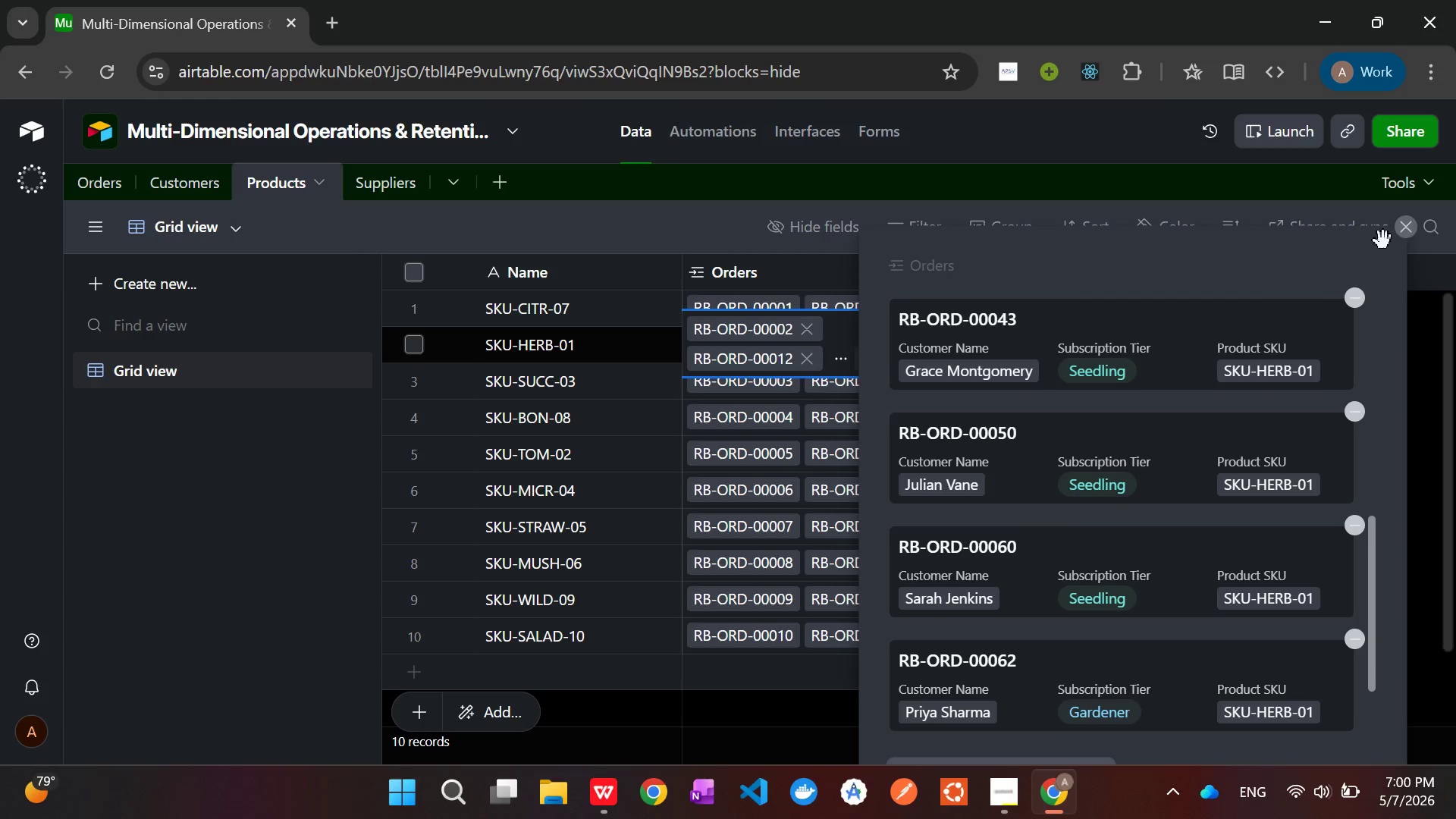 
left_click([1412, 233])
 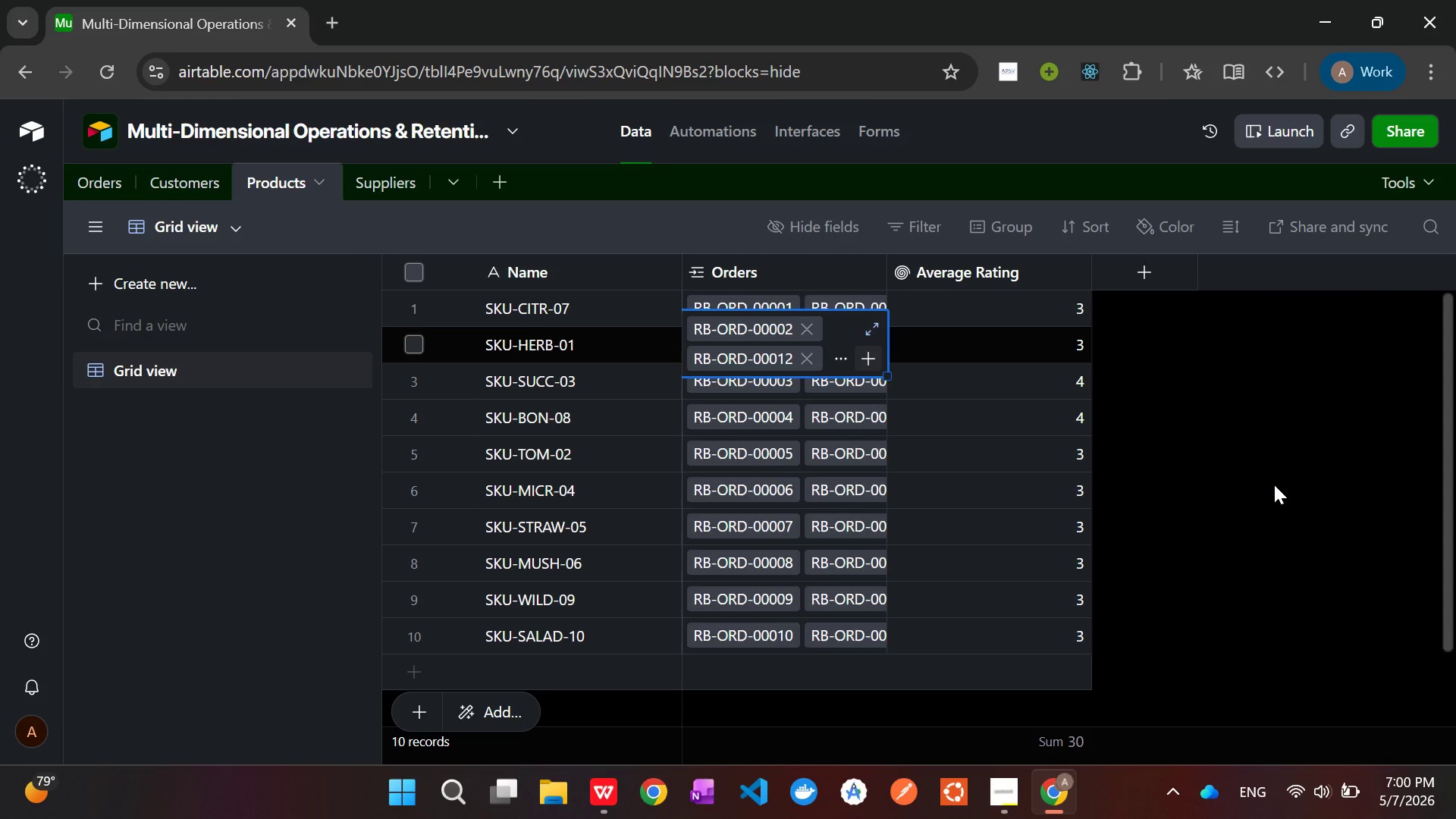 
left_click([1262, 496])
 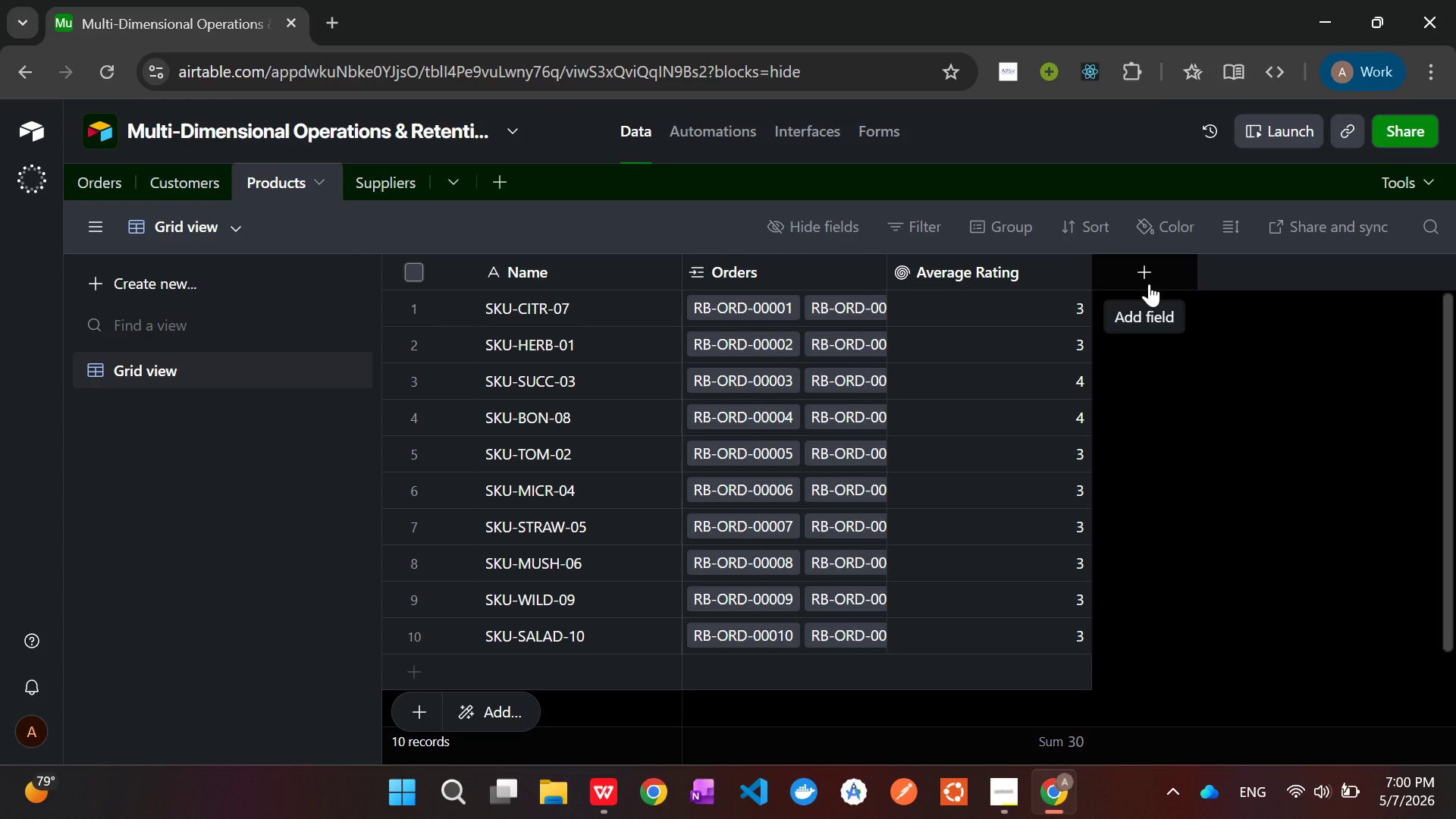 
wait(18.17)
 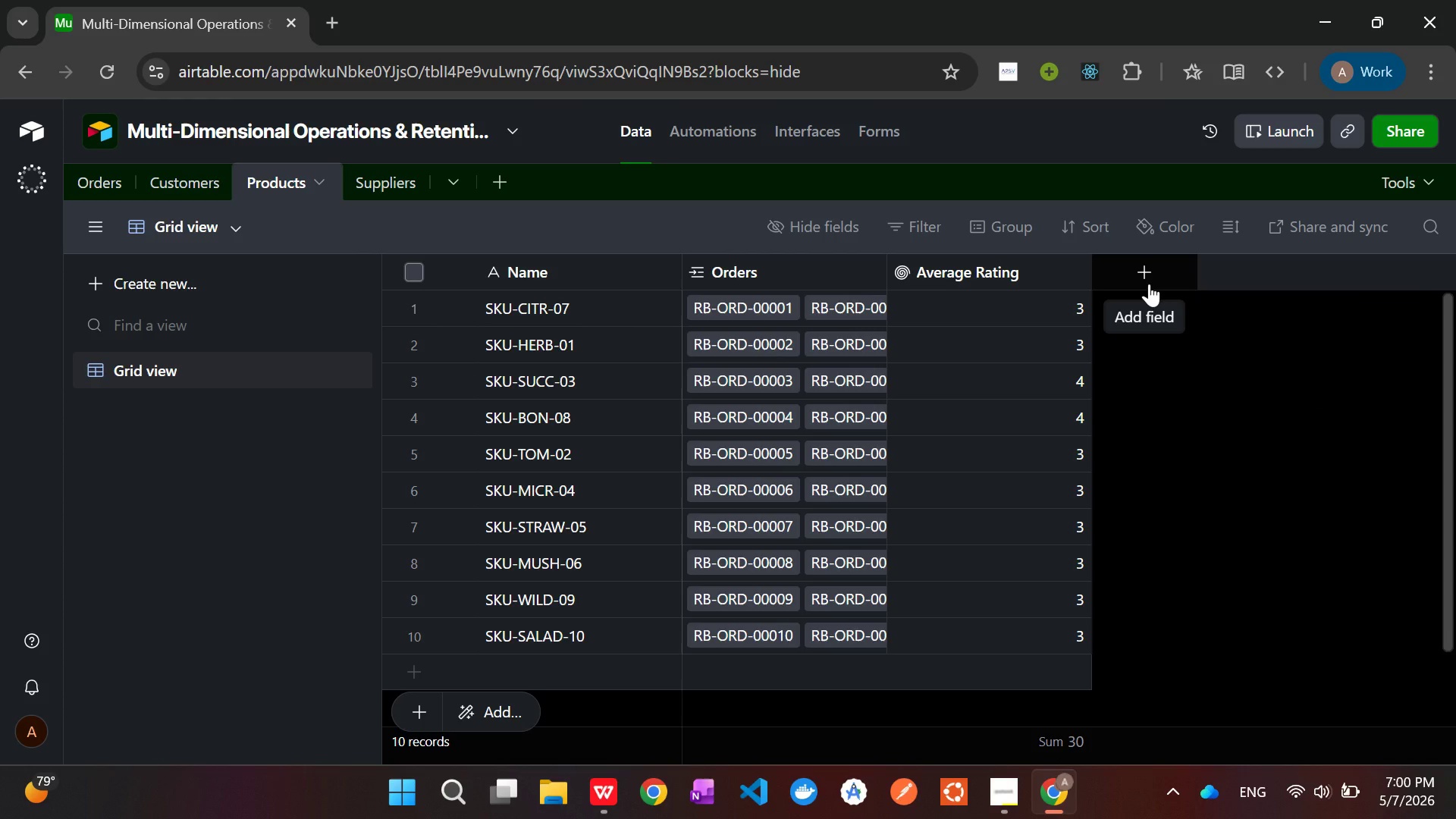 
left_click([193, 184])
 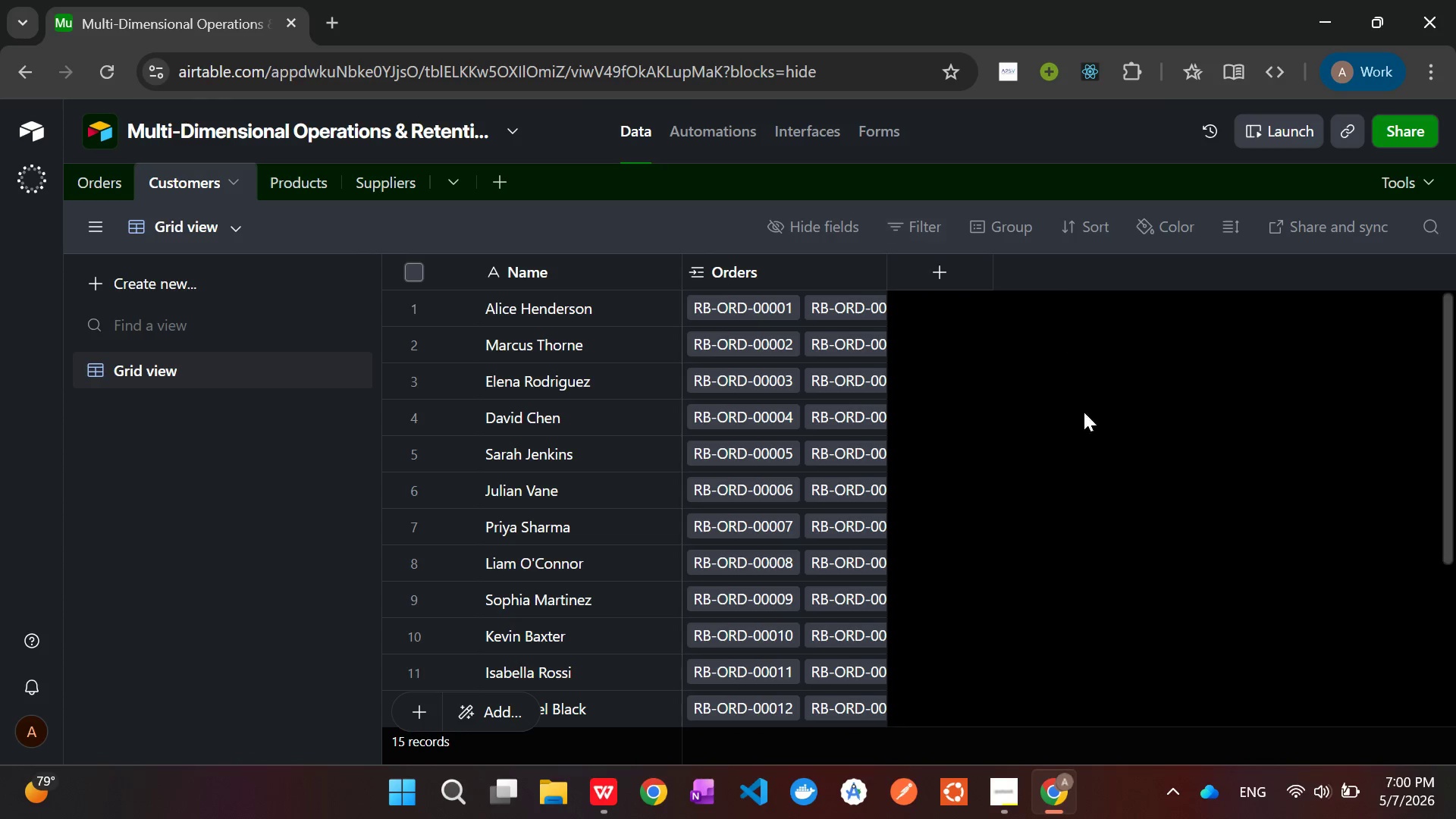 
left_click([994, 783])